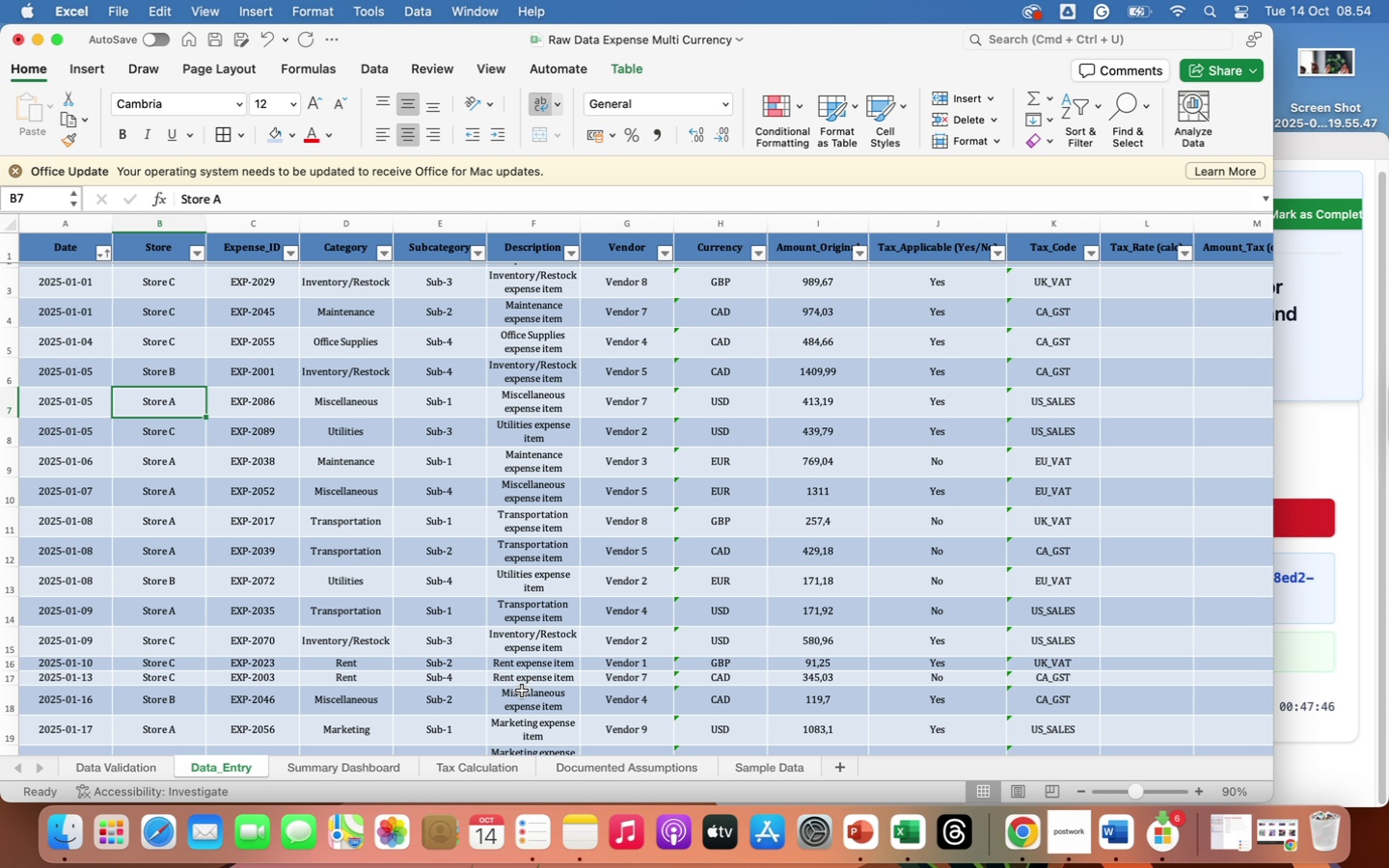 
left_click([720, 617])
 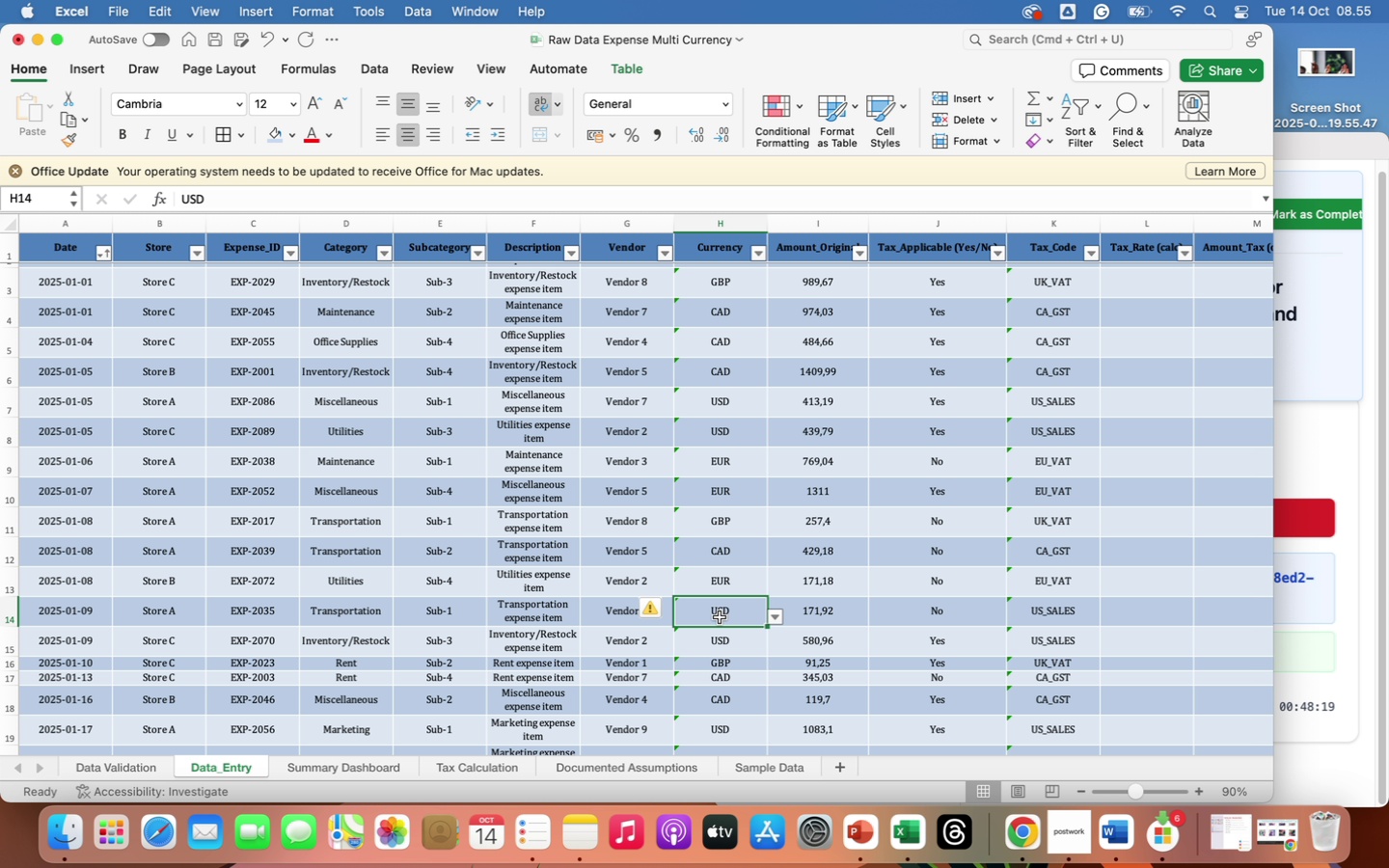 
wait(32.12)
 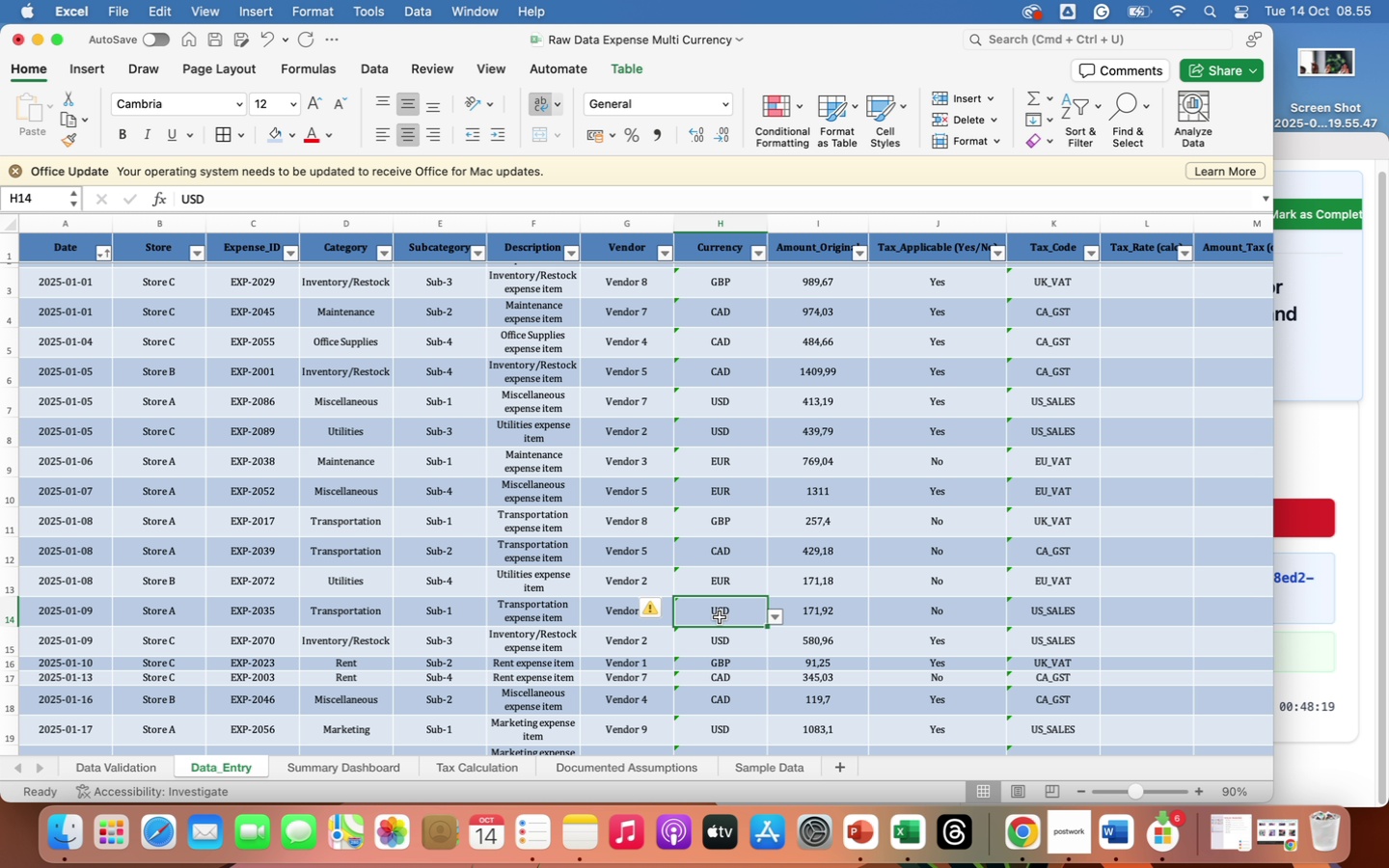 
mouse_move([778, 647])
 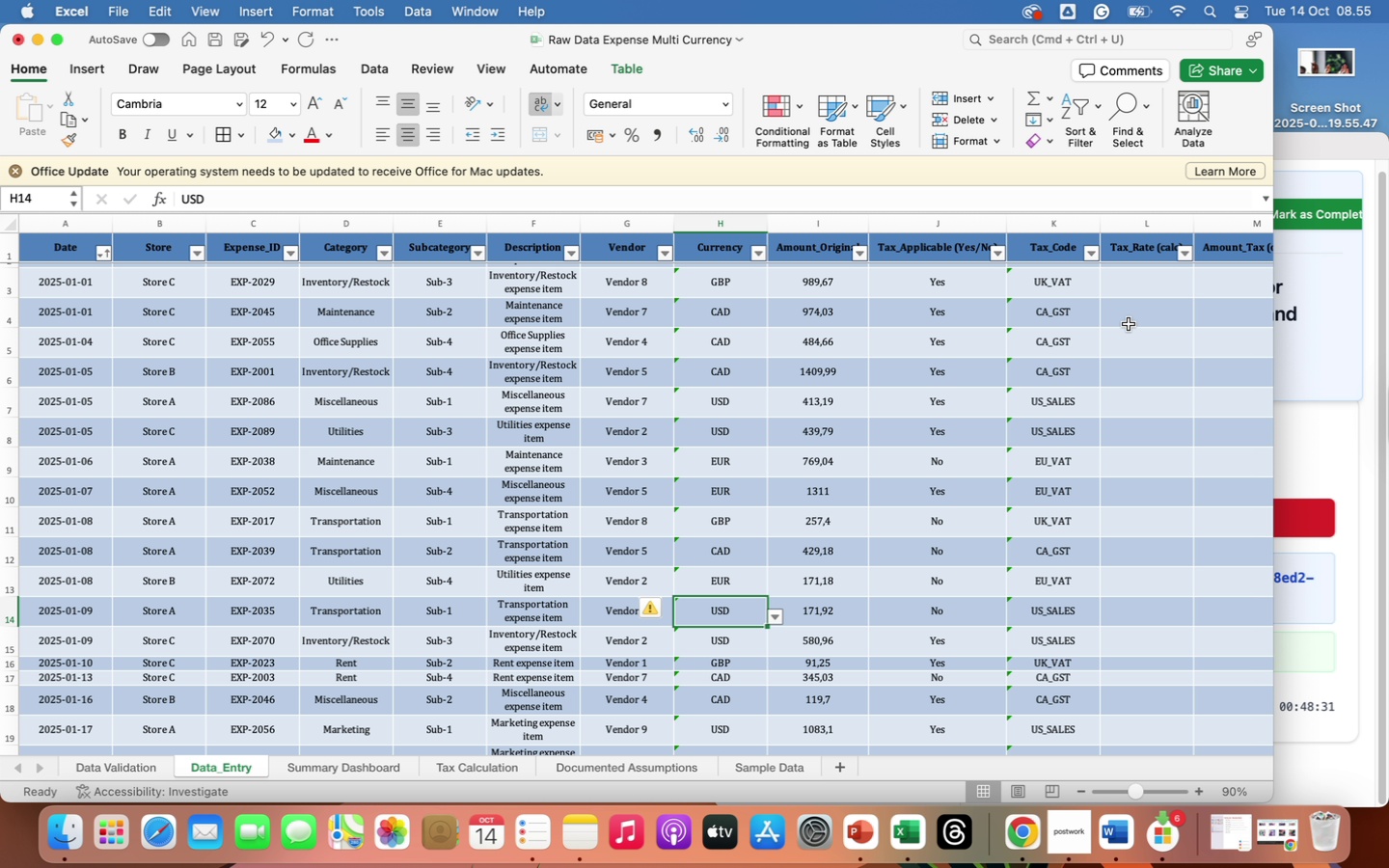 
left_click([1126, 288])
 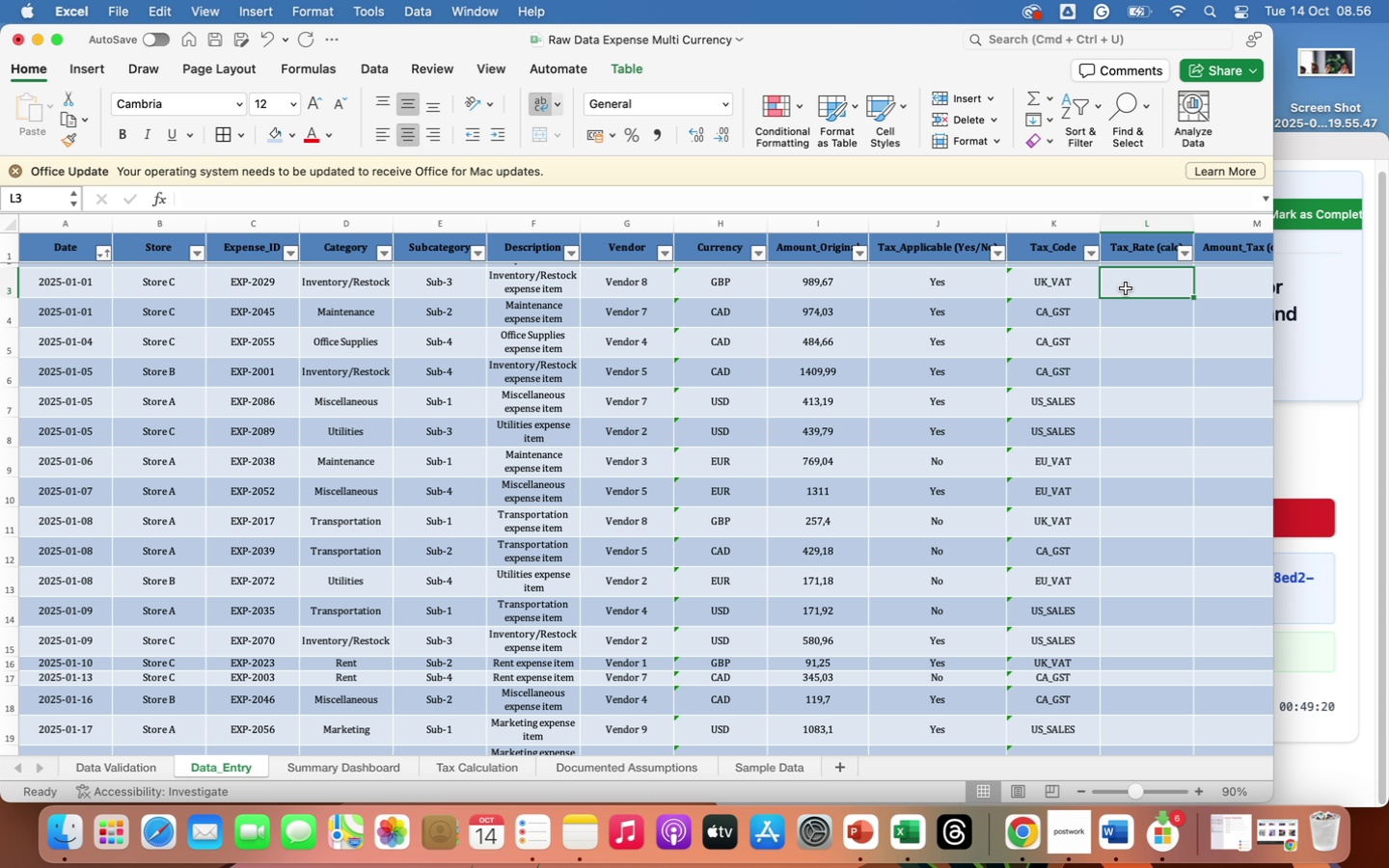 
wait(51.98)
 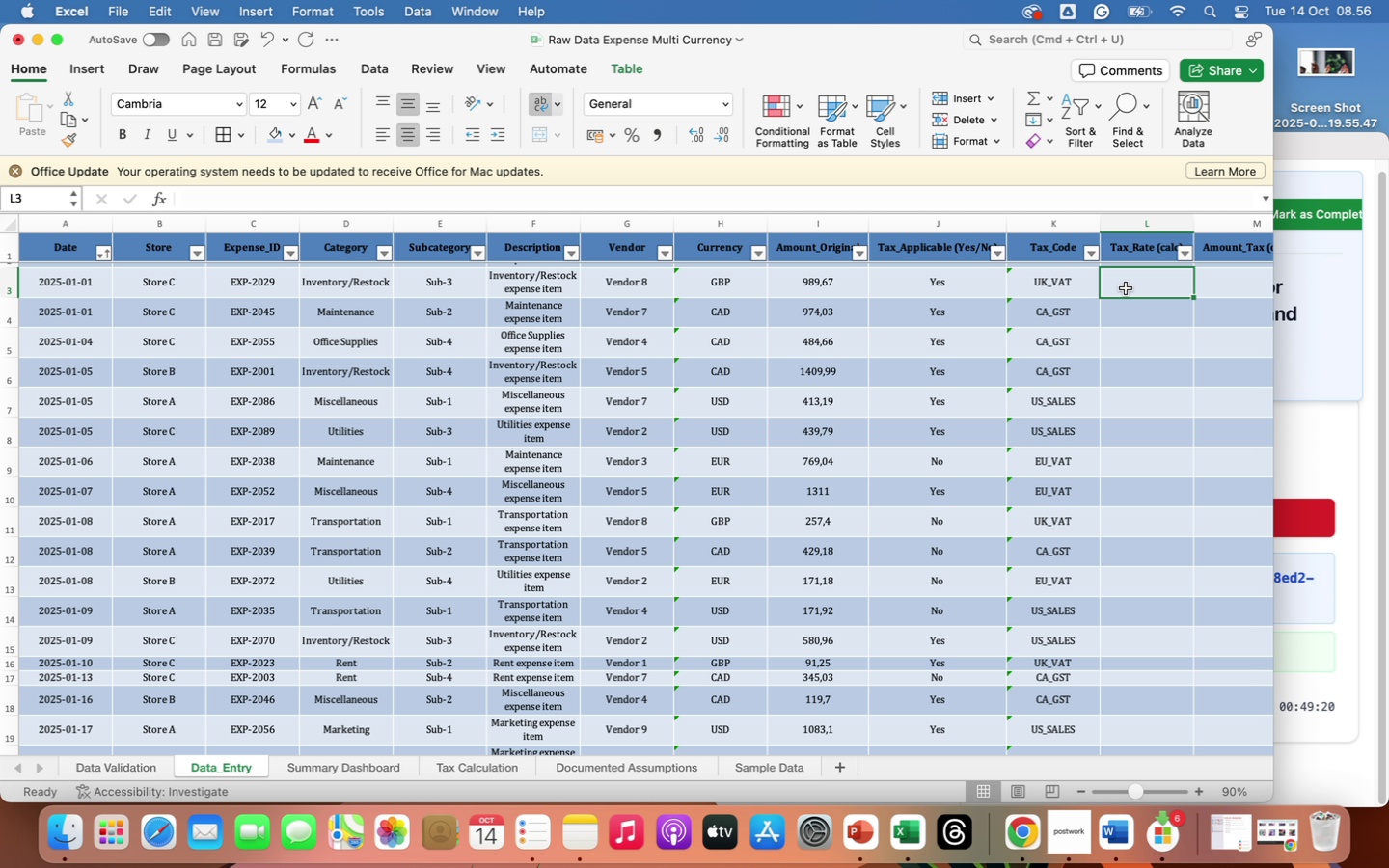 
left_click([1133, 434])
 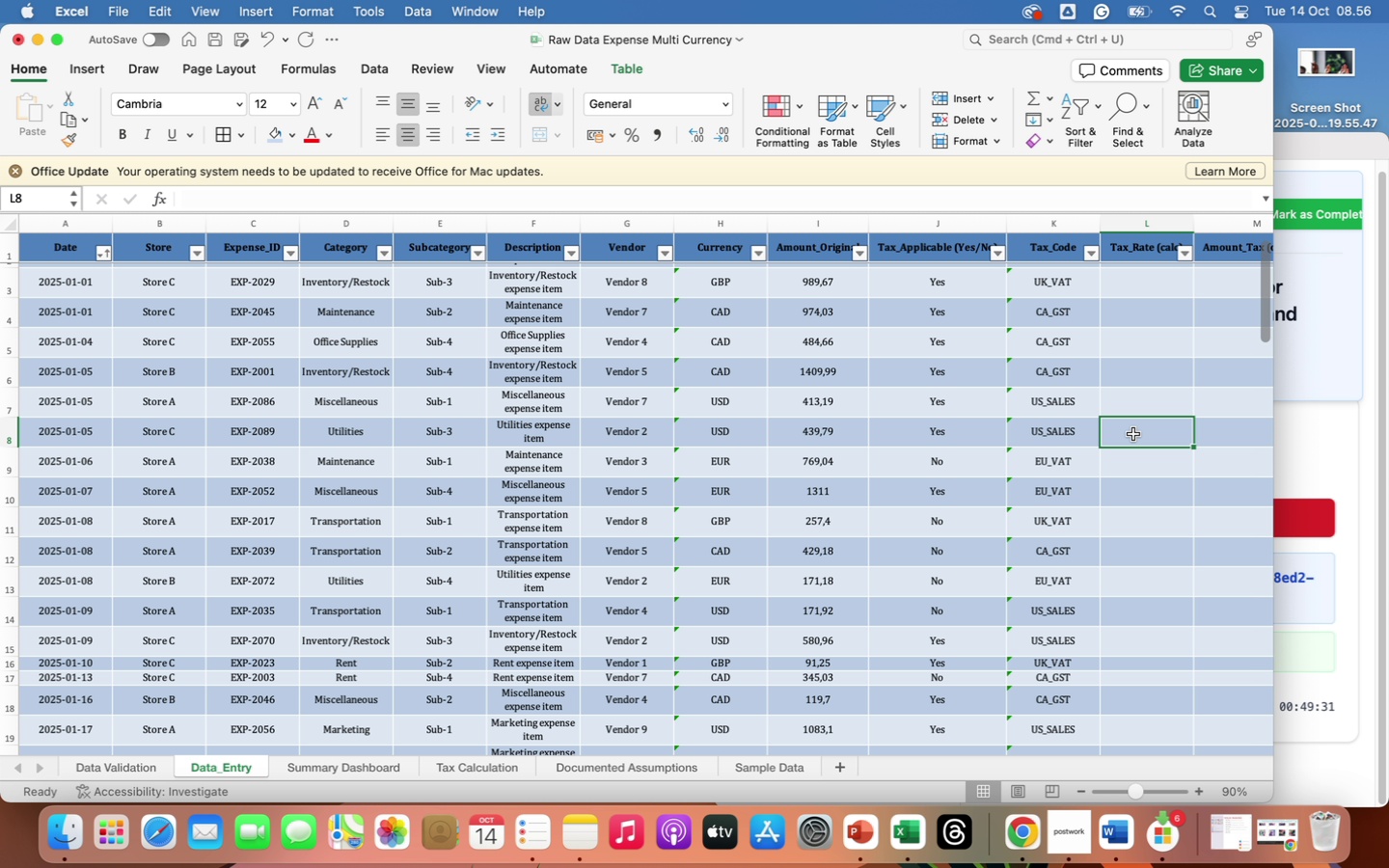 
wait(10.71)
 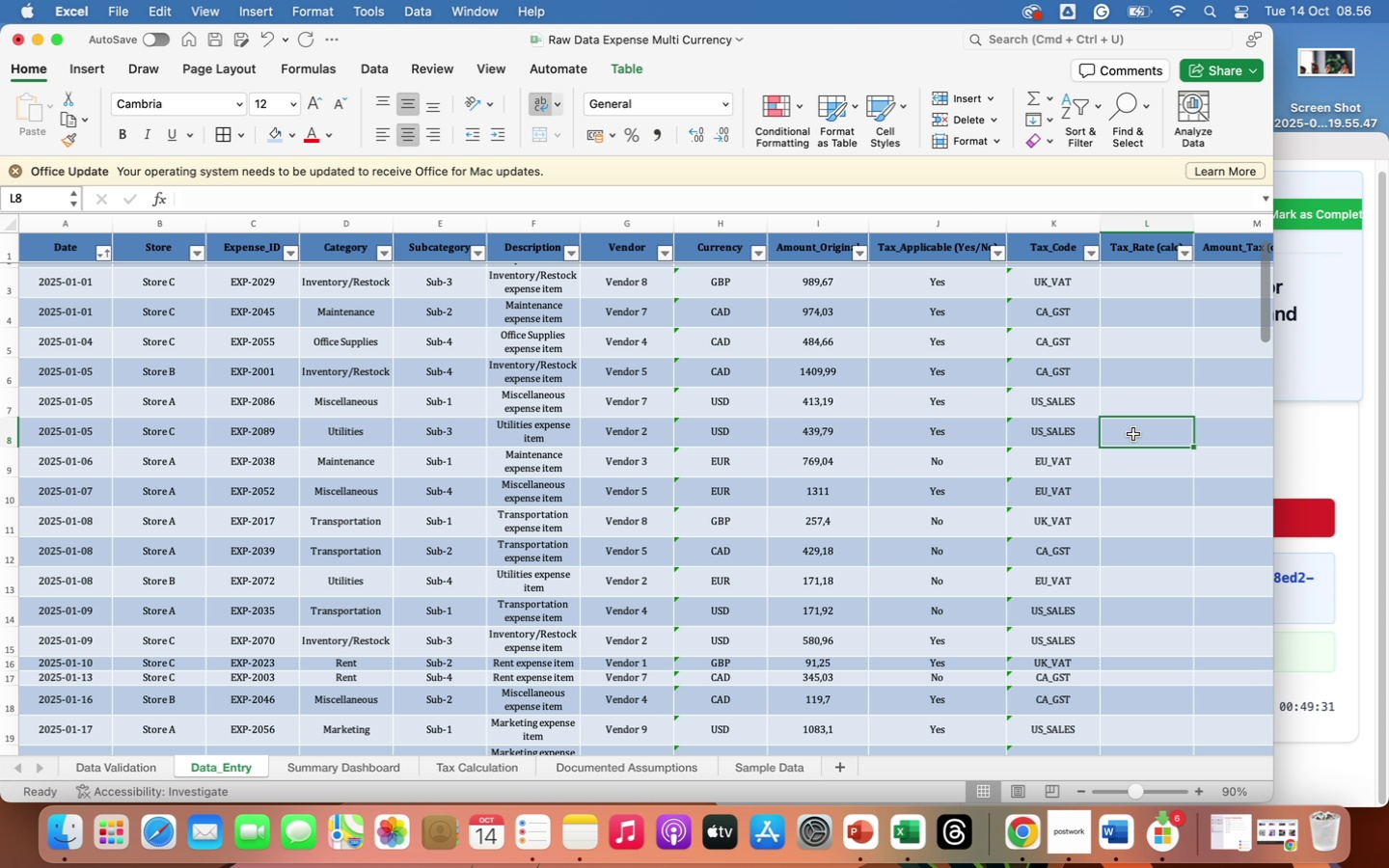 
left_click([1148, 366])
 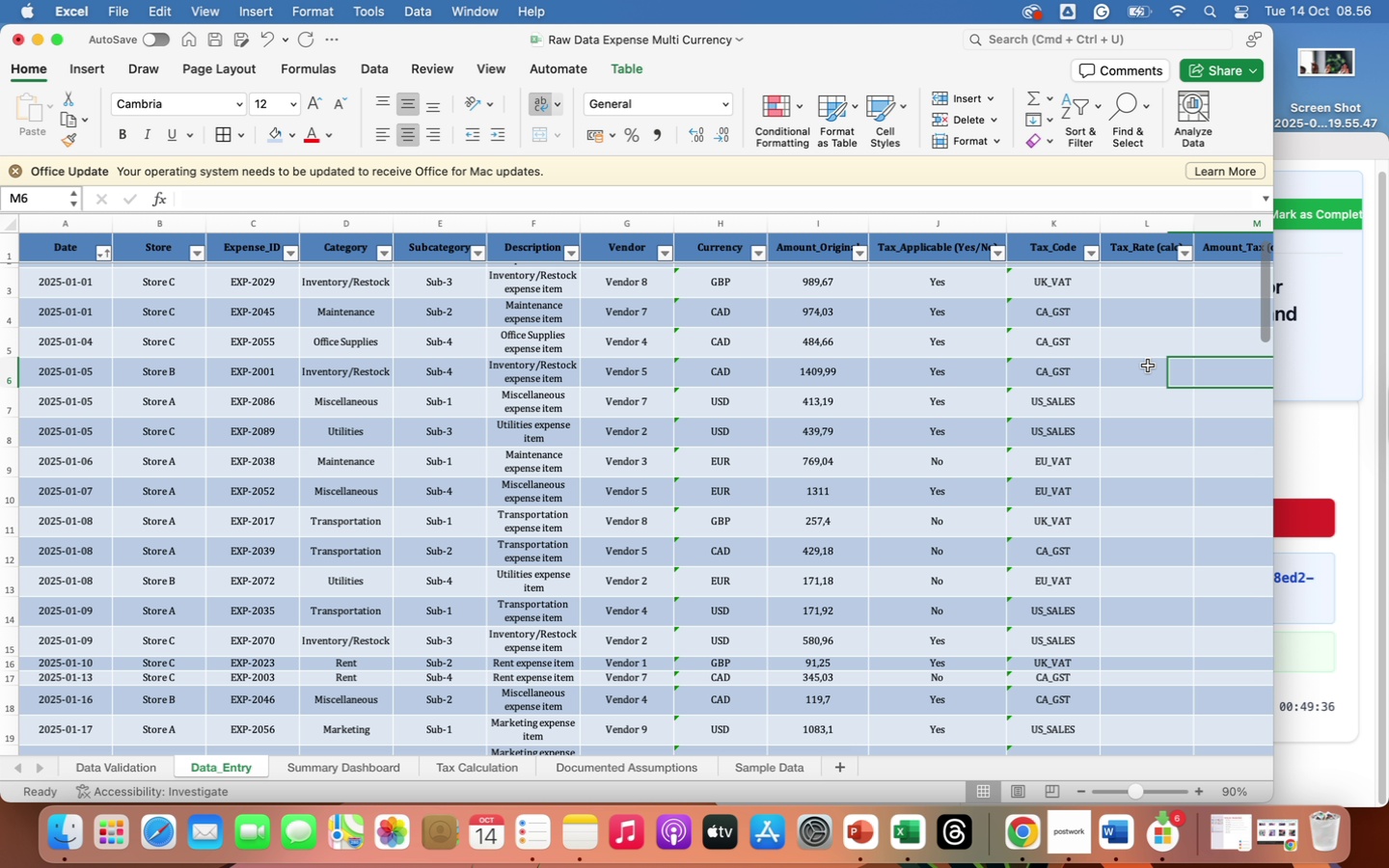 
key(ArrowRight)
 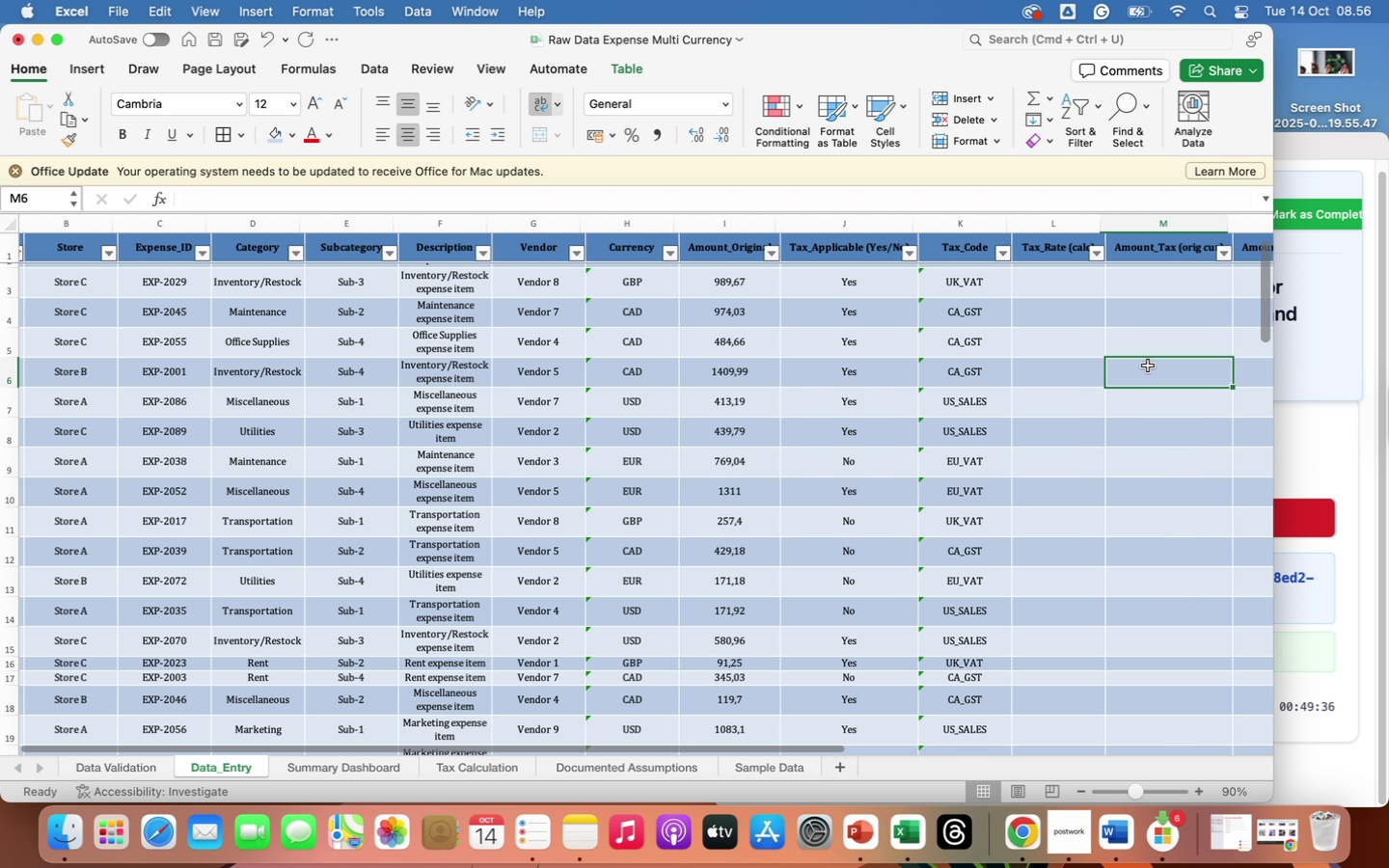 
key(ArrowRight)
 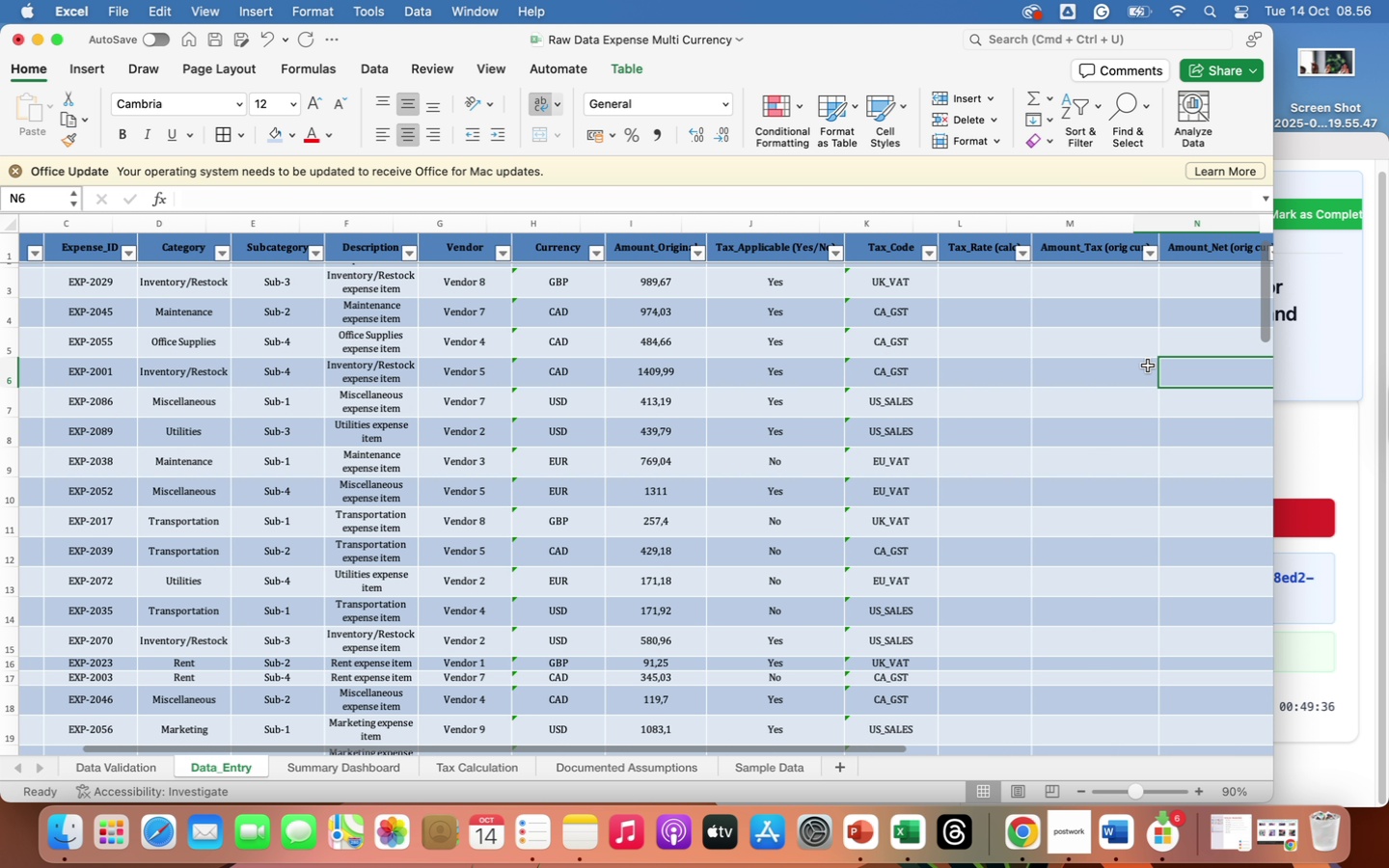 
key(ArrowRight)
 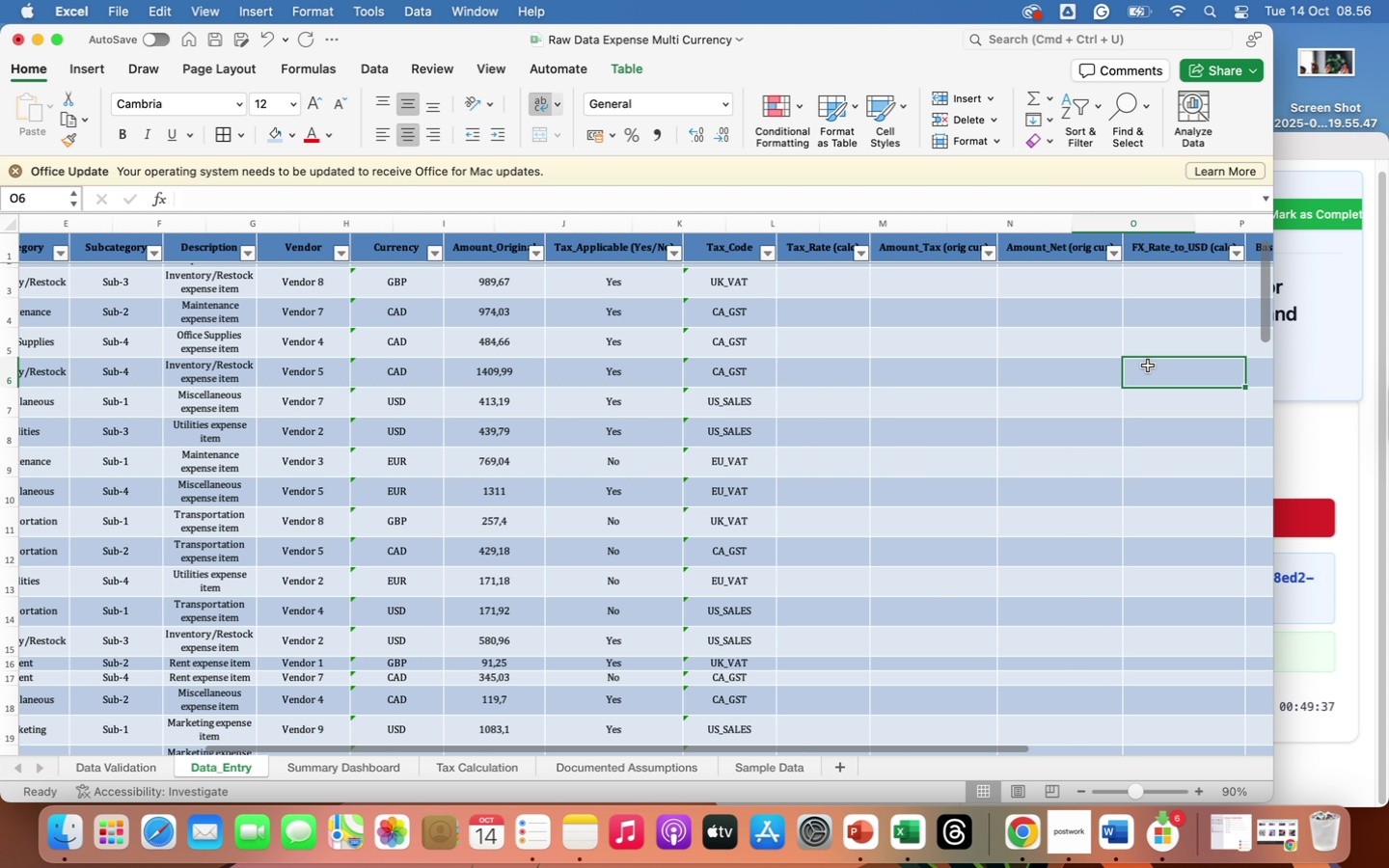 
key(ArrowRight)
 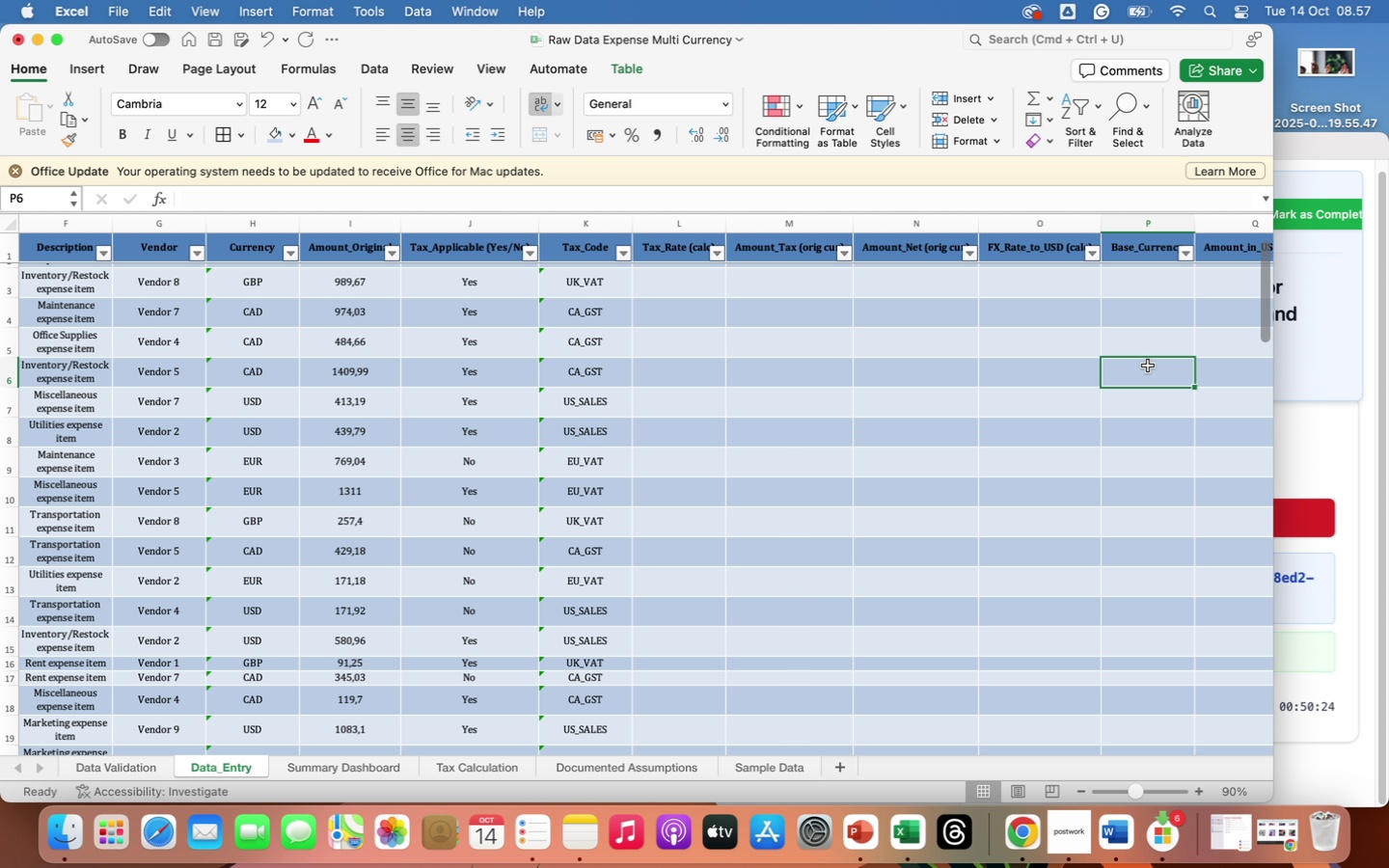 
wait(51.24)
 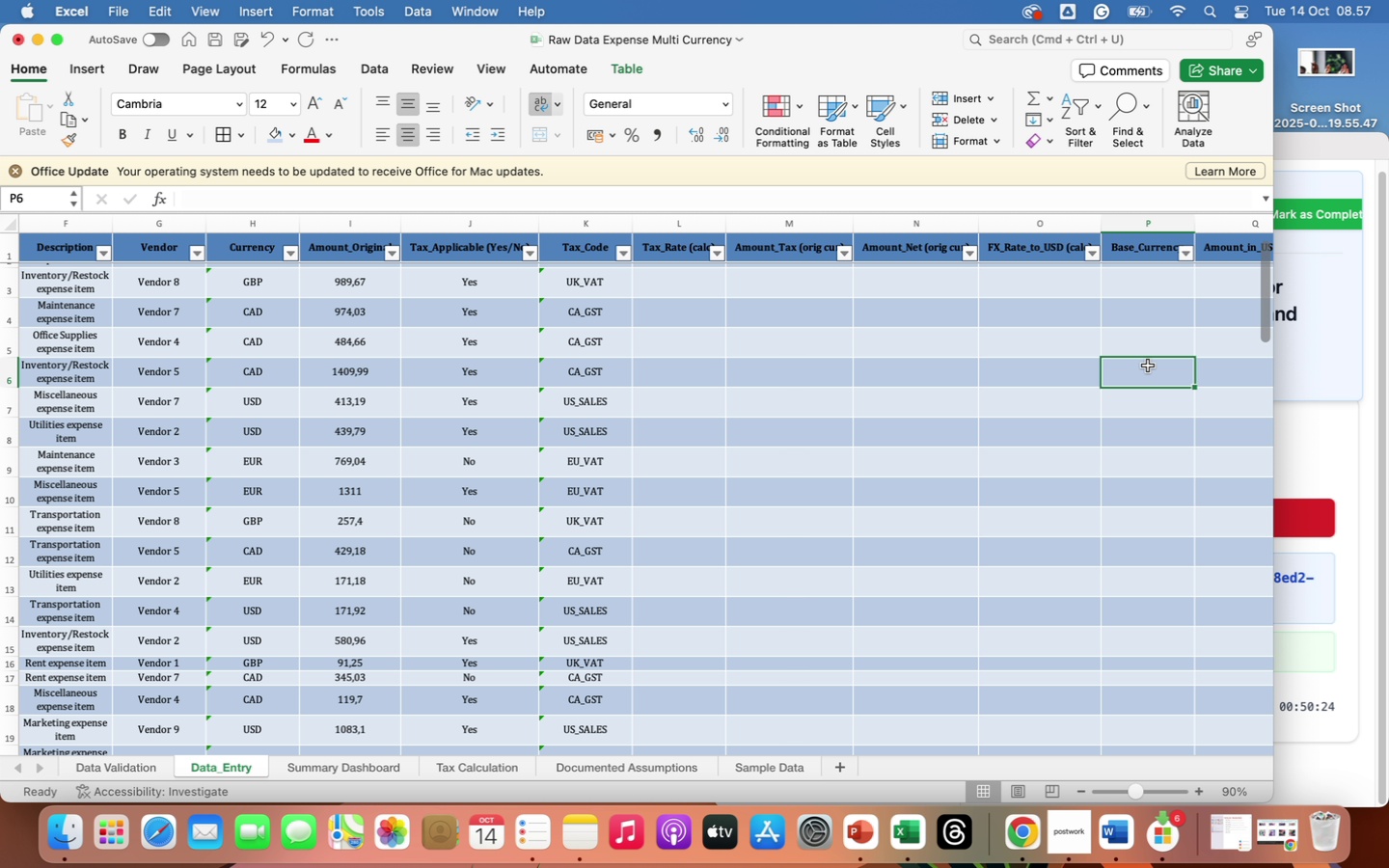 
scroll: coordinate [742, 375], scroll_direction: up, amount: 39.0
 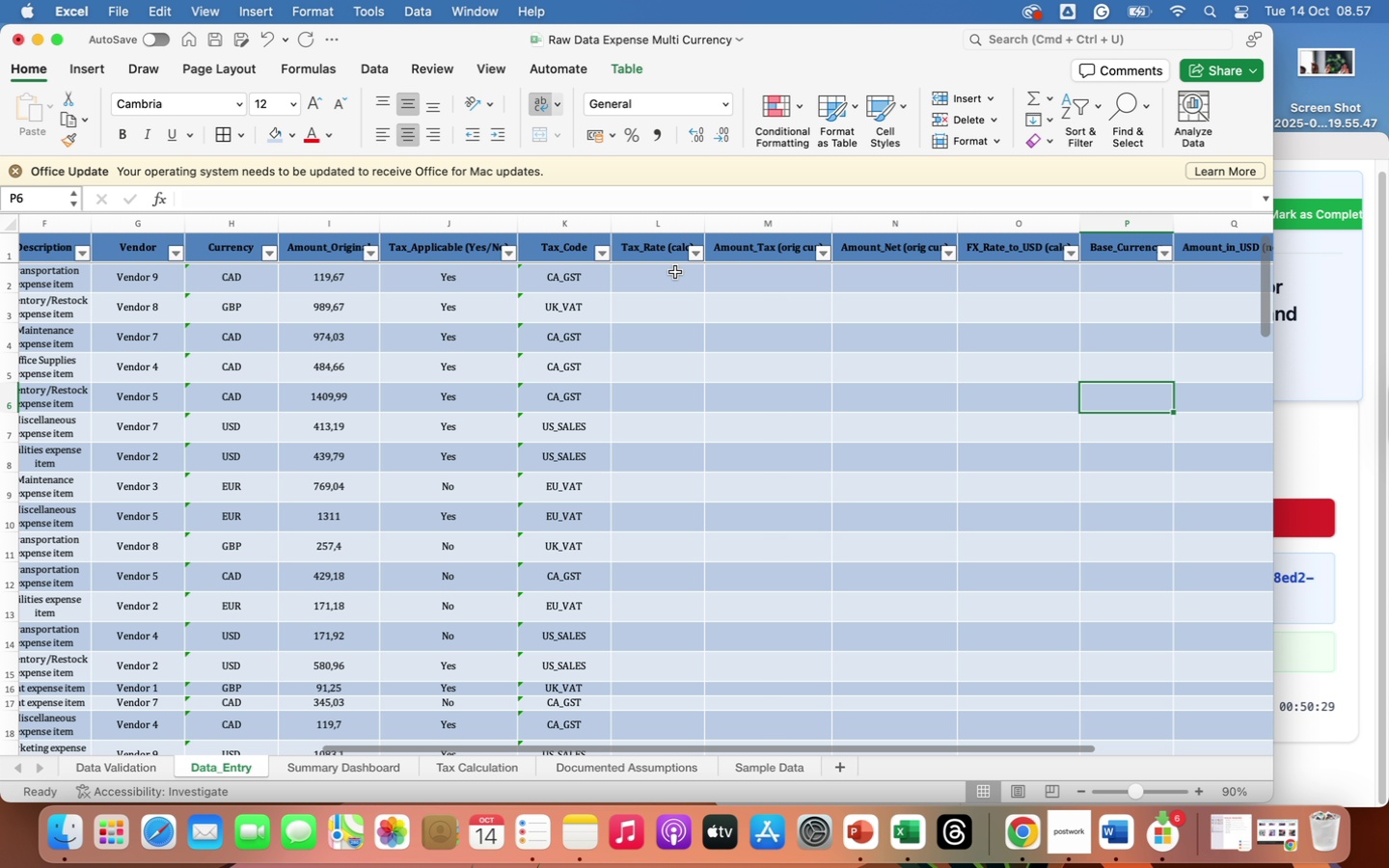 
left_click([675, 272])
 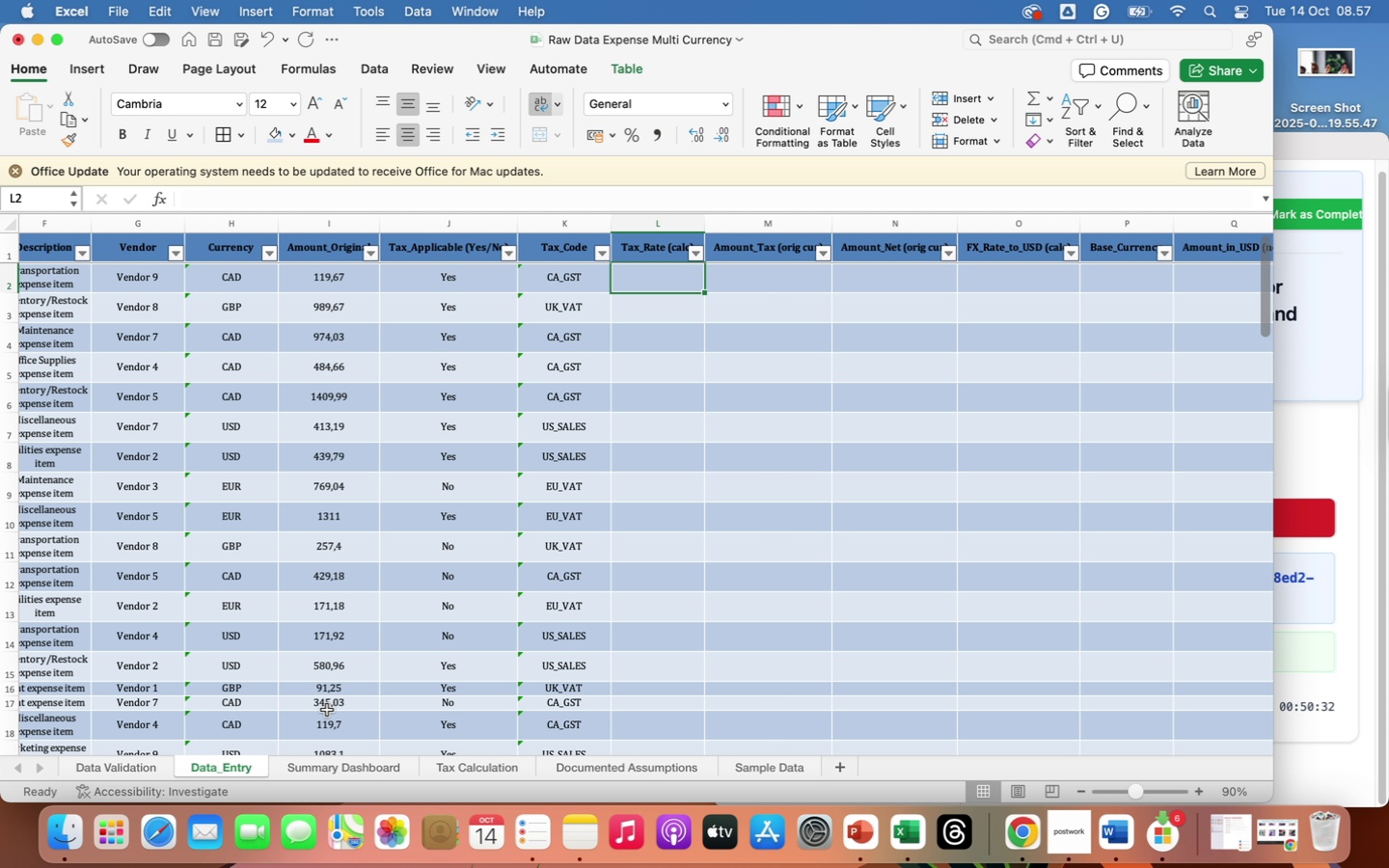 
left_click([321, 767])
 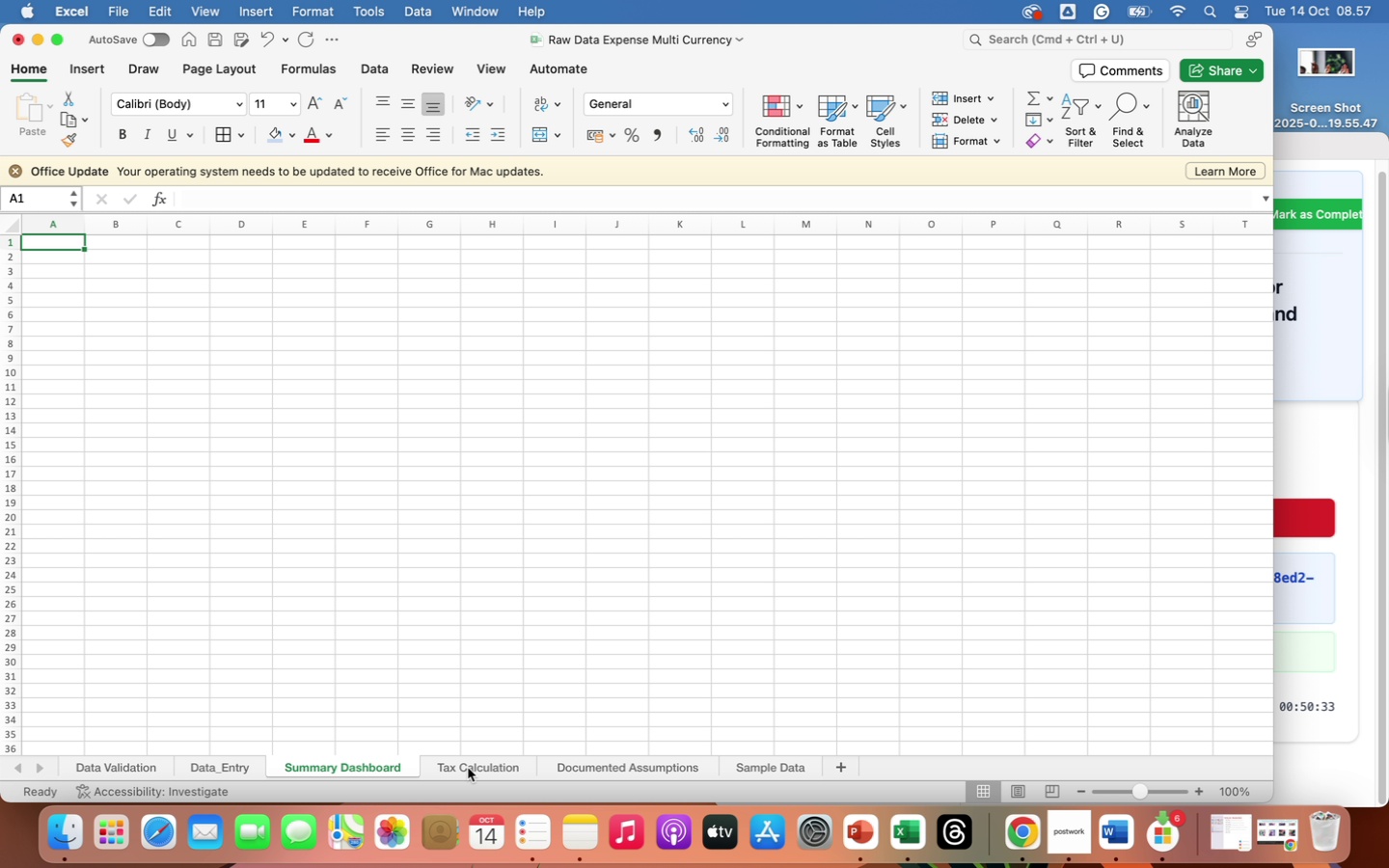 
left_click([469, 768])
 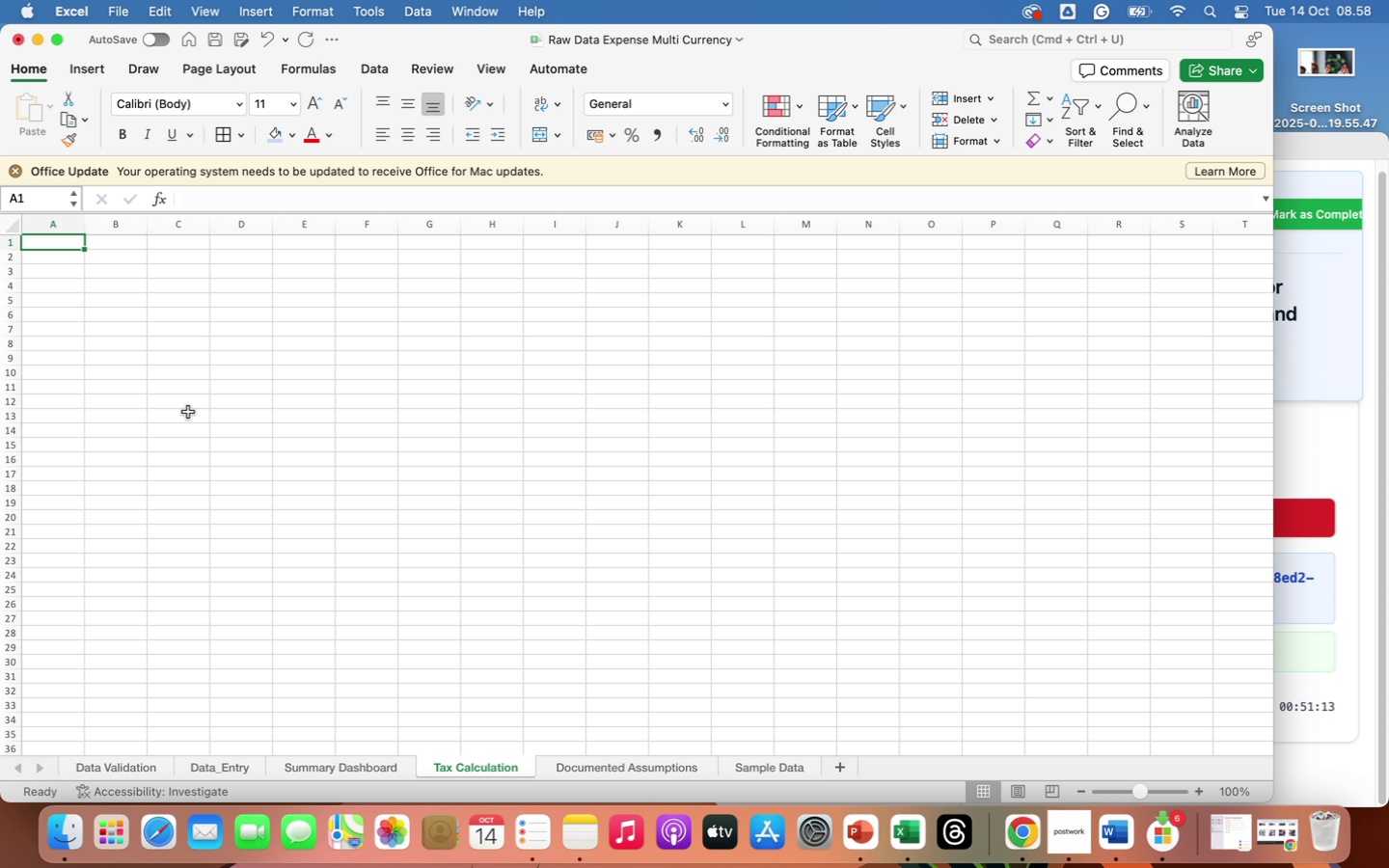 
wait(44.08)
 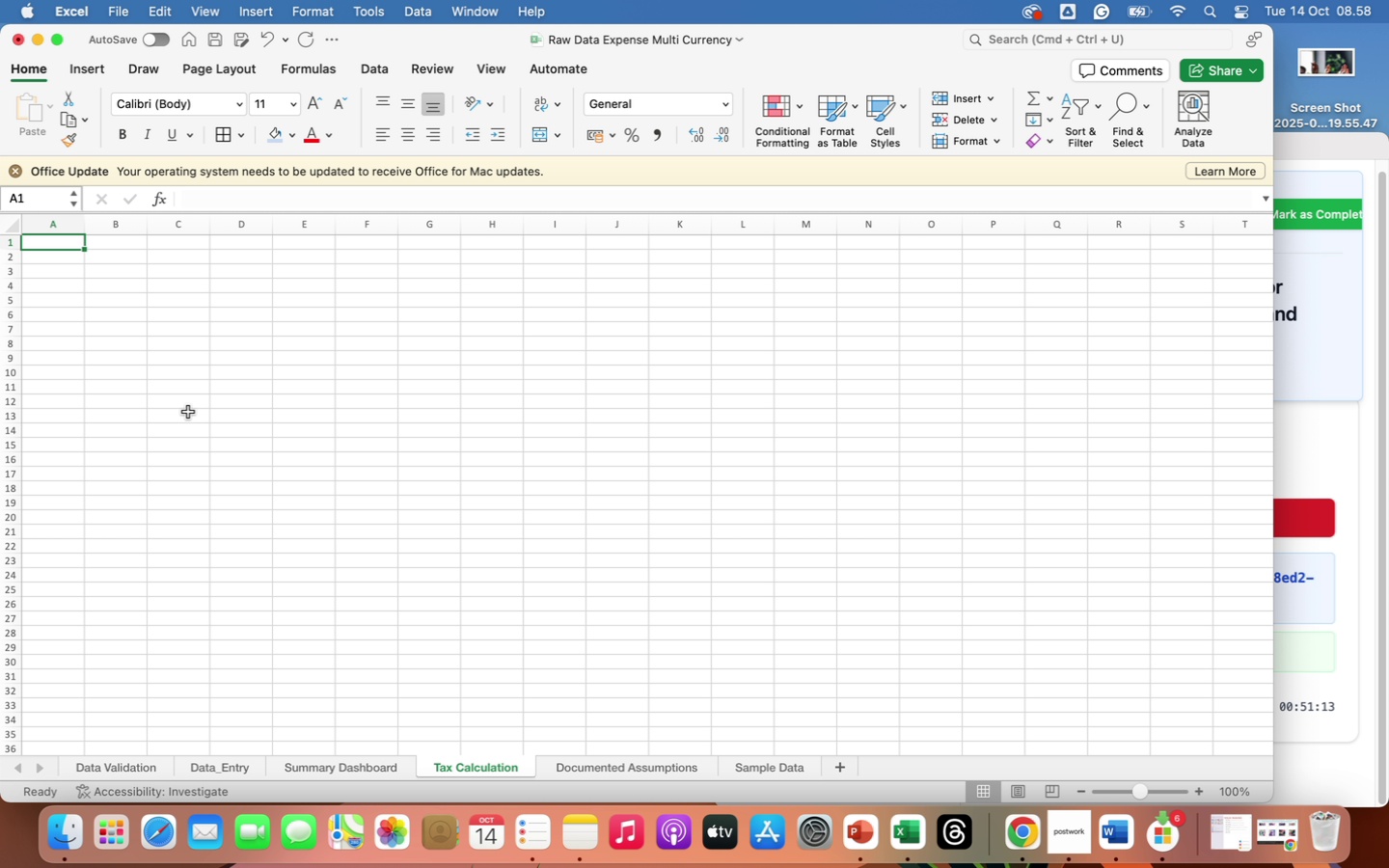 
left_click([135, 280])
 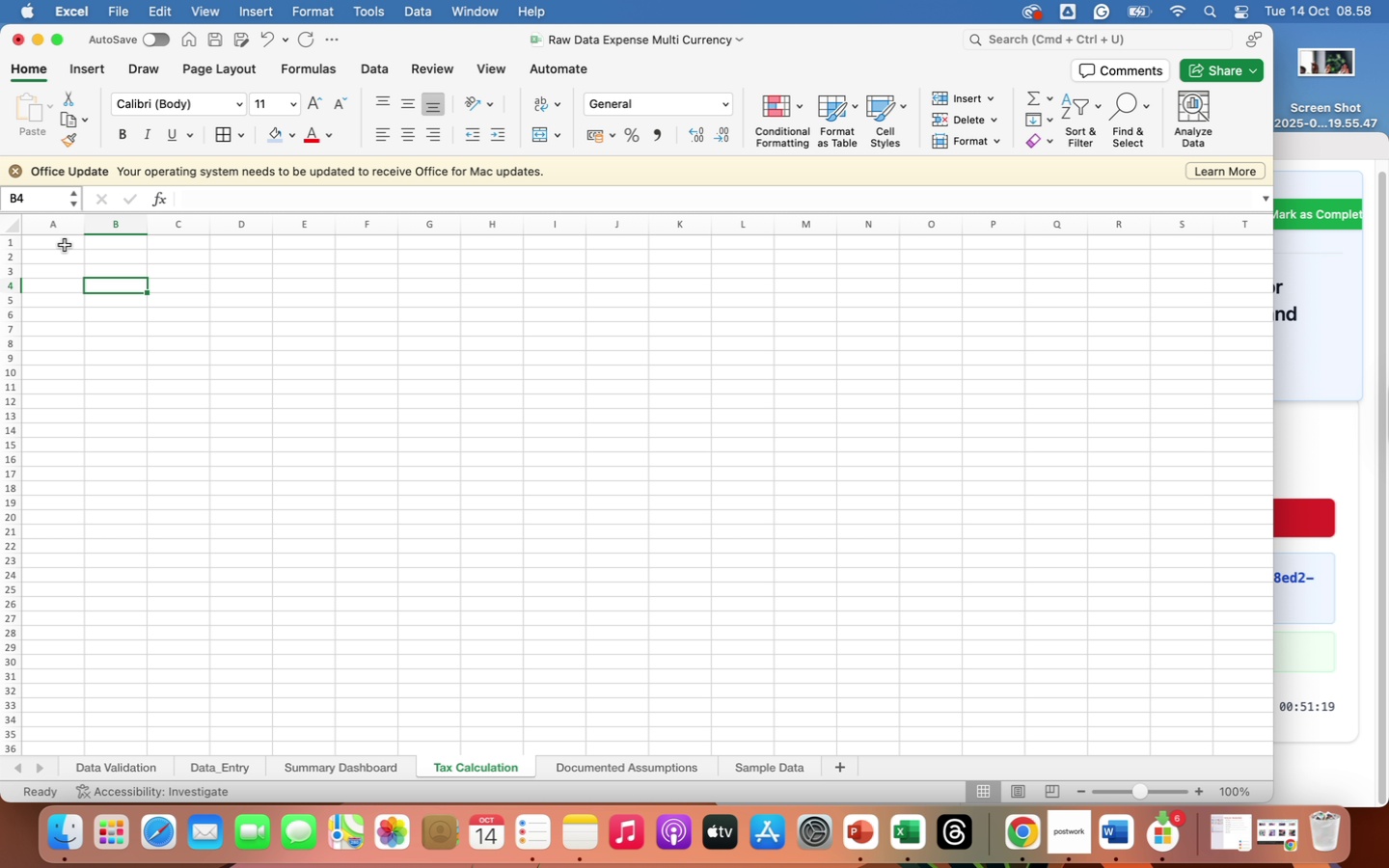 
left_click([65, 245])
 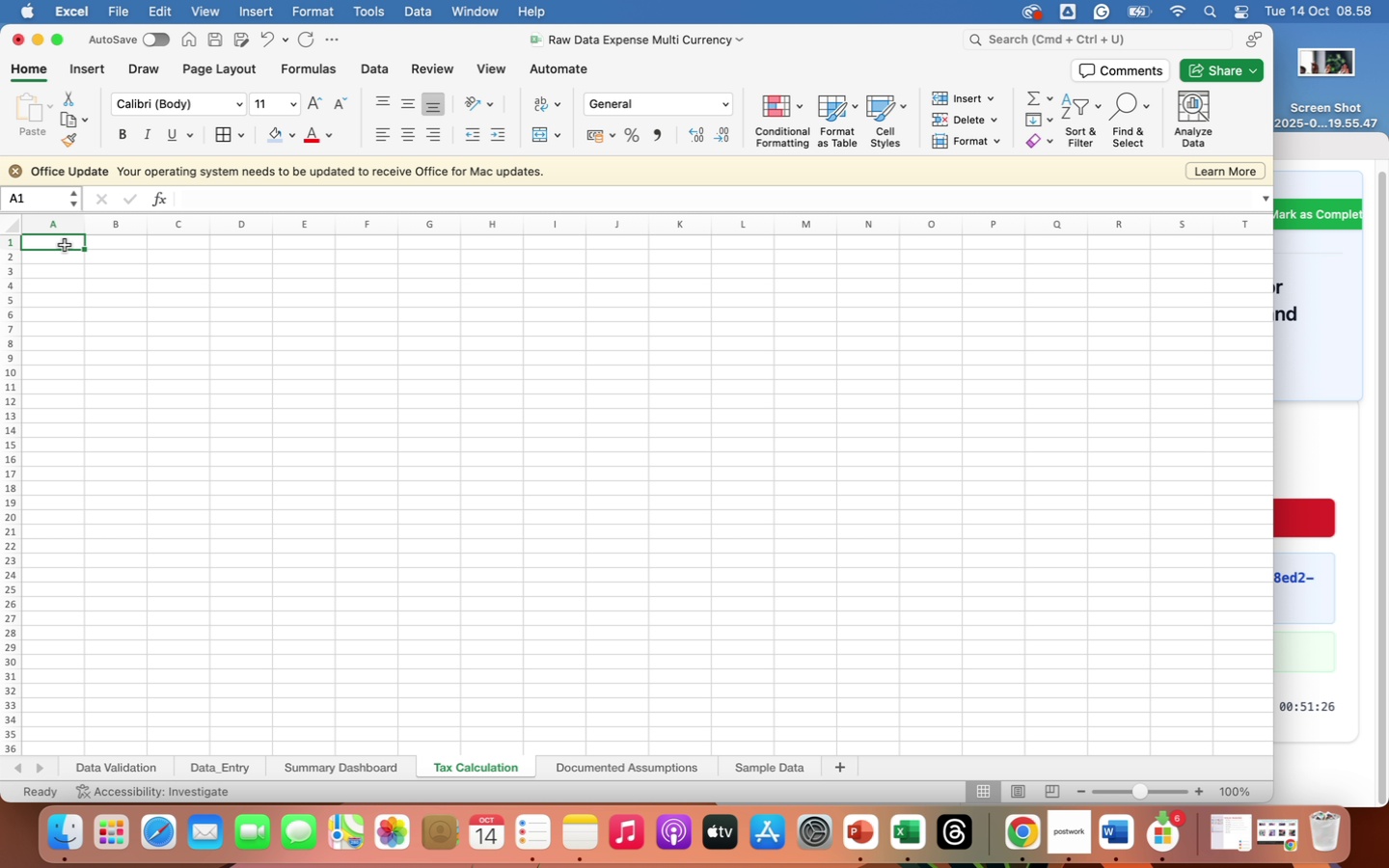 
wait(7.89)
 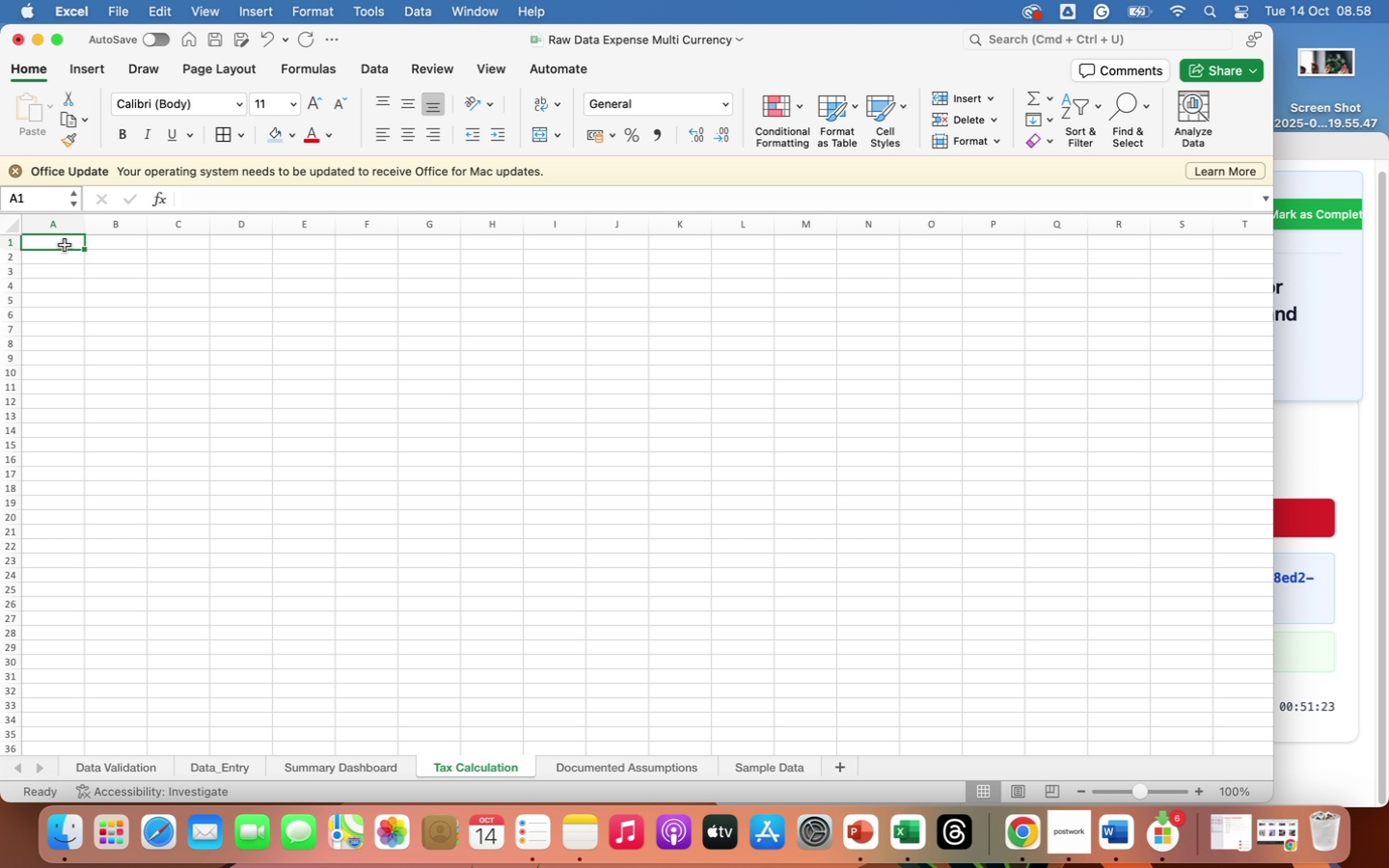 
left_click([338, 762])
 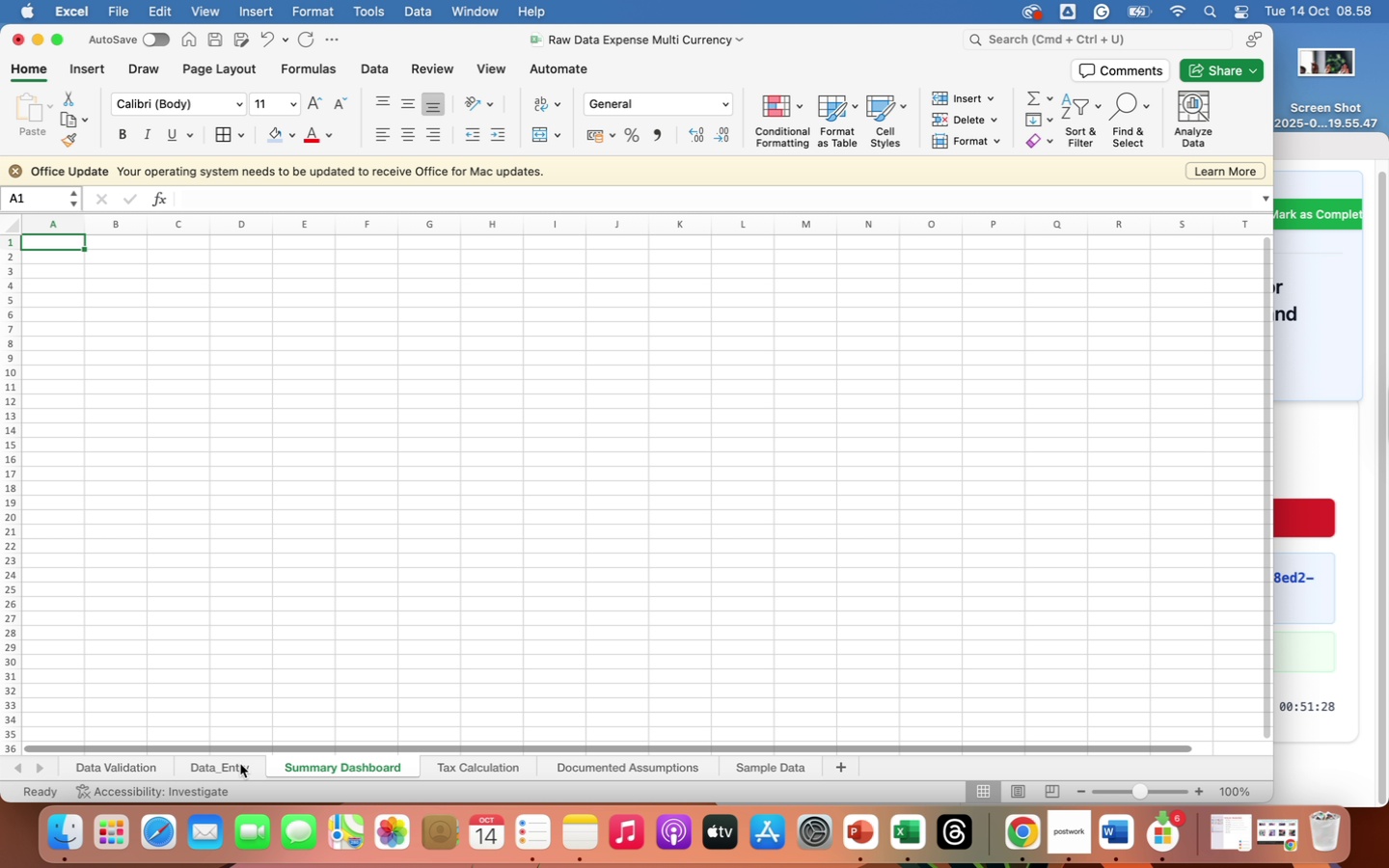 
left_click([239, 764])
 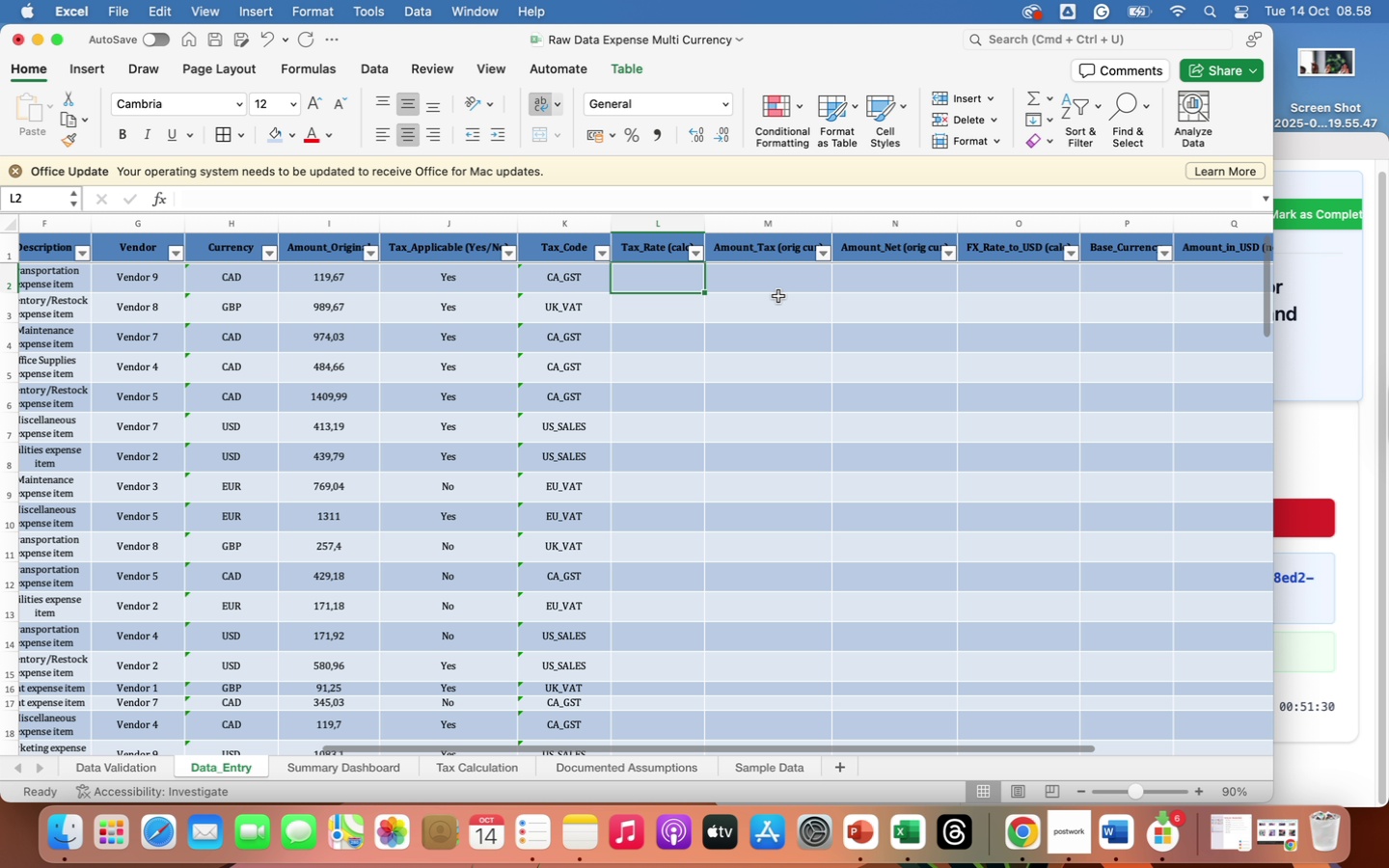 
left_click([641, 340])
 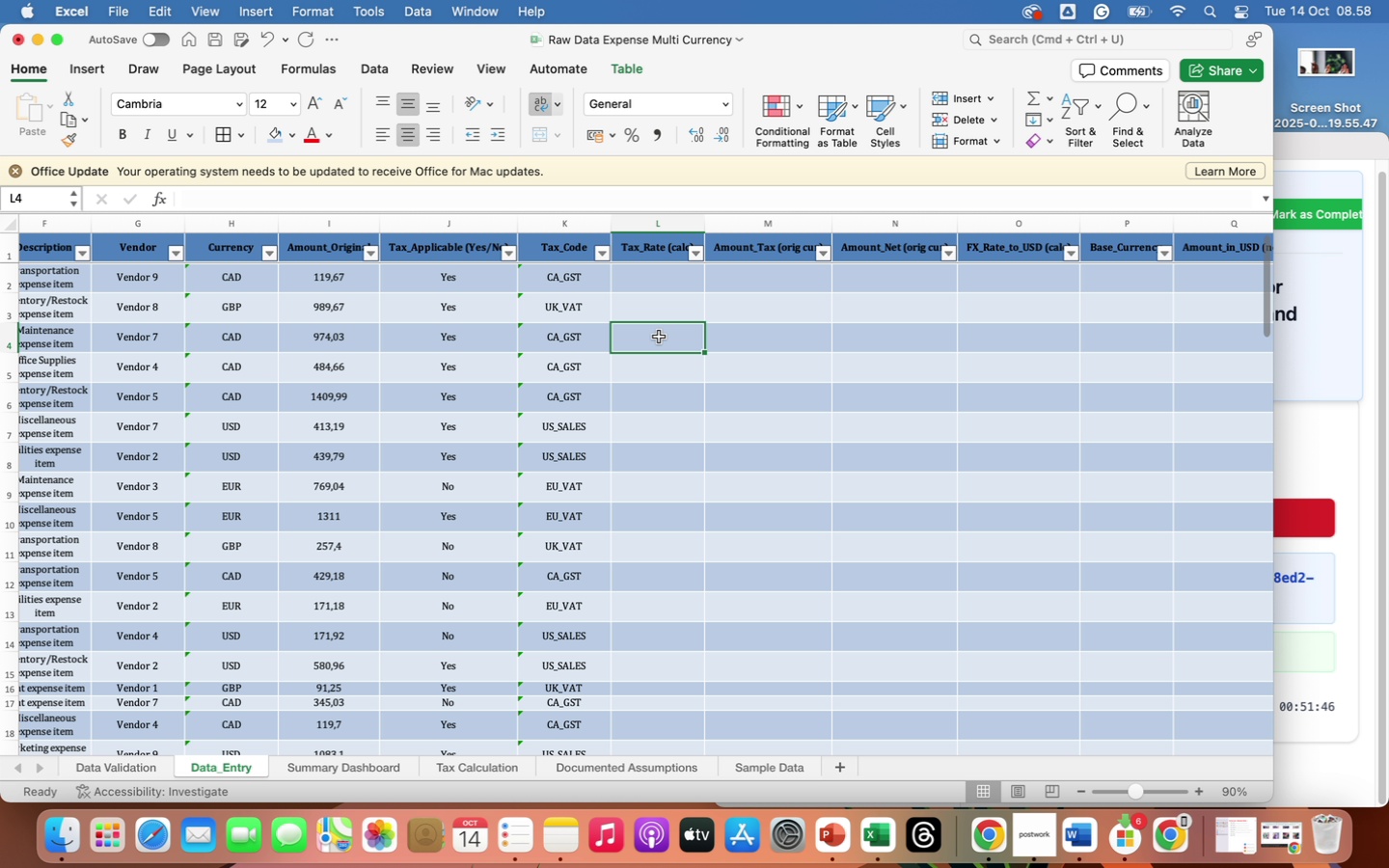 
wait(19.92)
 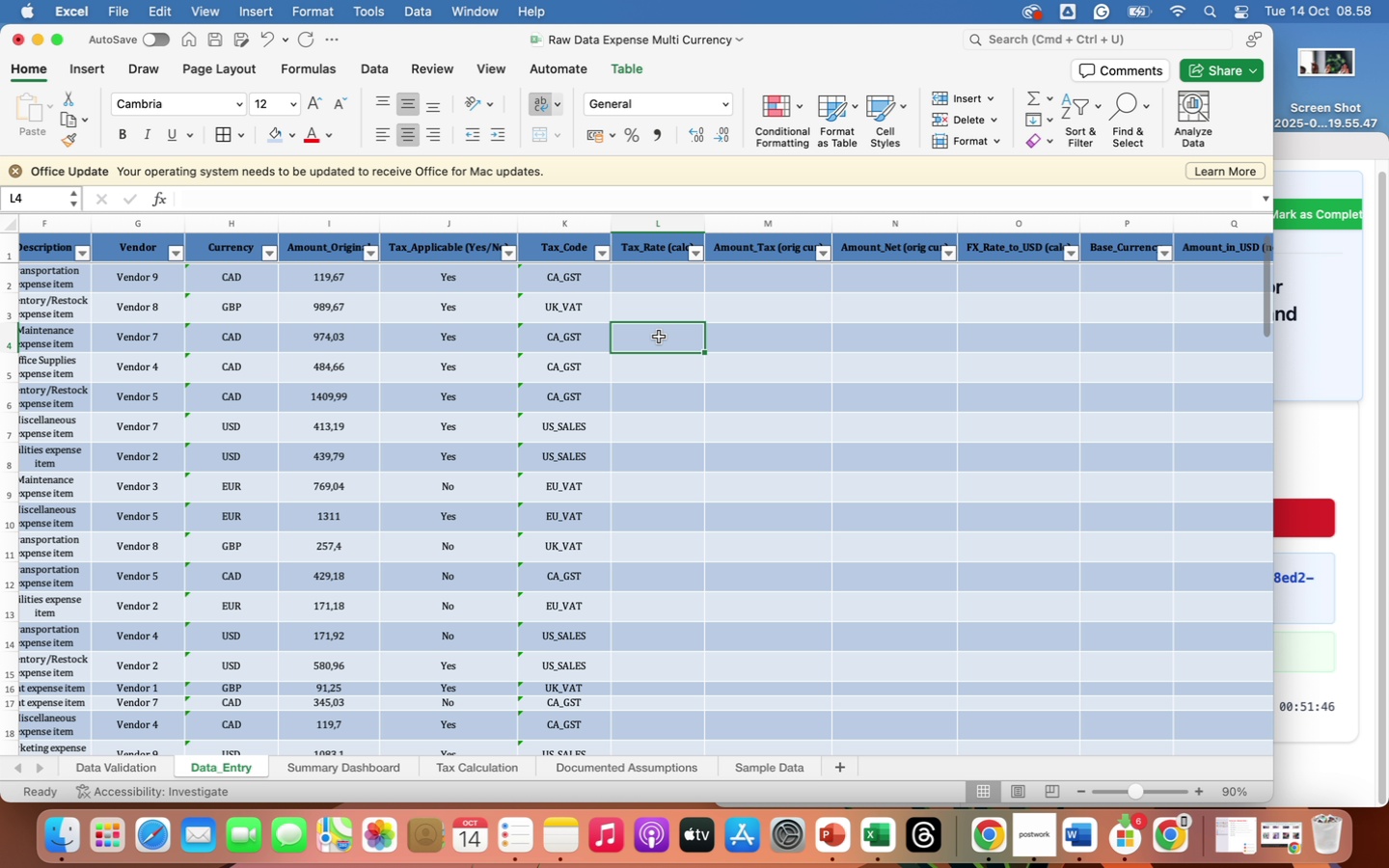 
left_click([650, 274])
 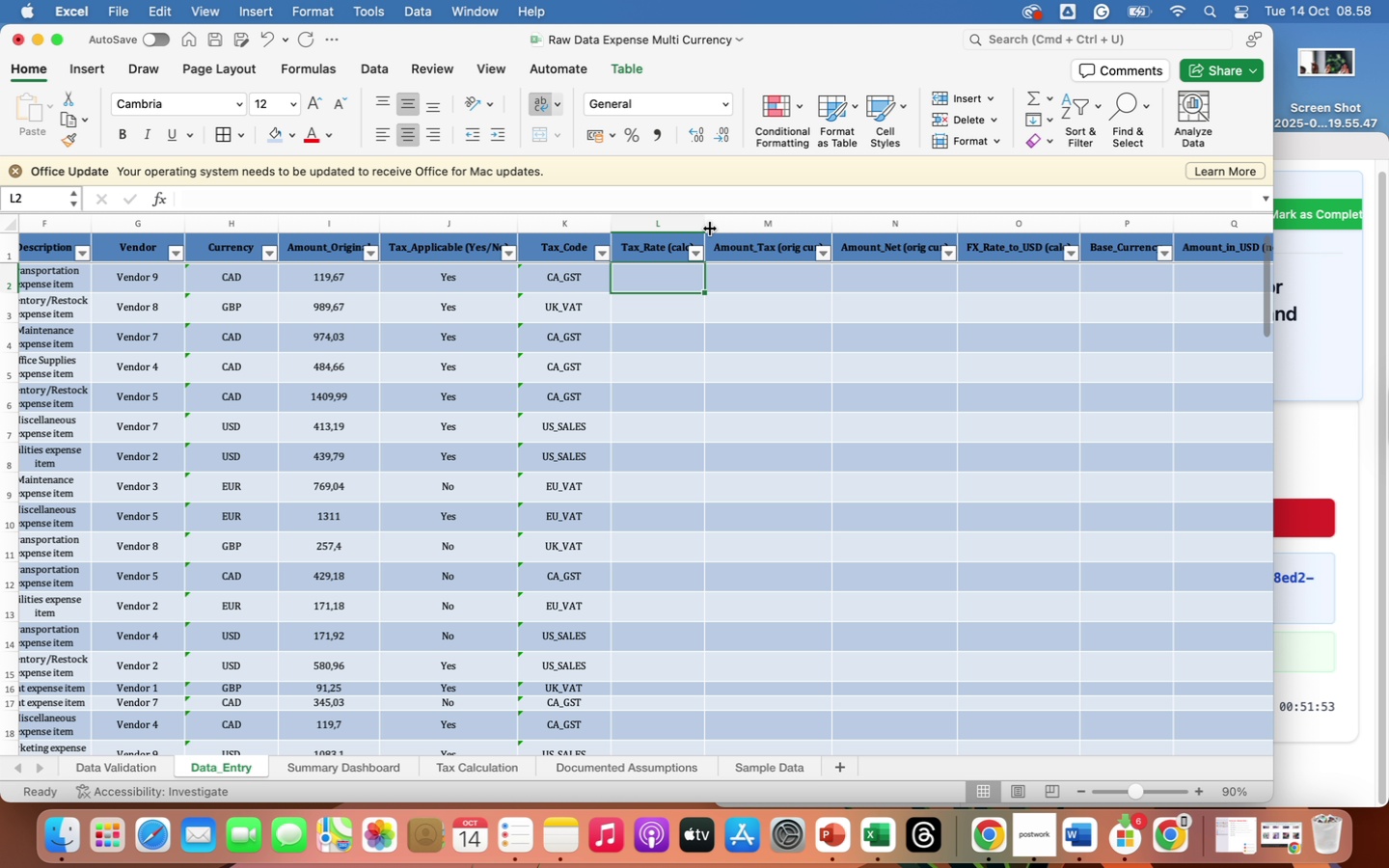 
left_click_drag(start_coordinate=[707, 223], to_coordinate=[725, 224])
 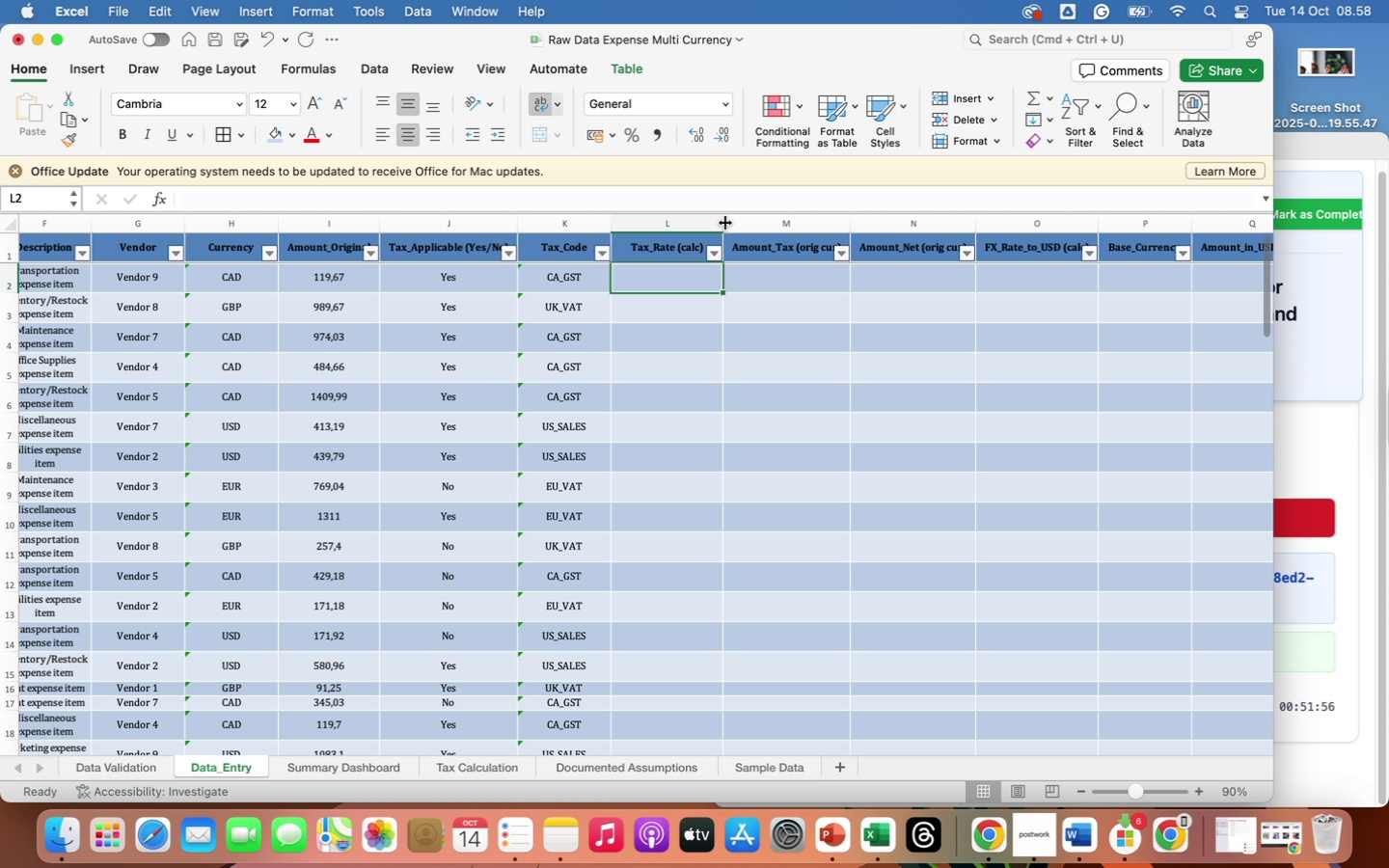 
left_click_drag(start_coordinate=[725, 223], to_coordinate=[717, 222])
 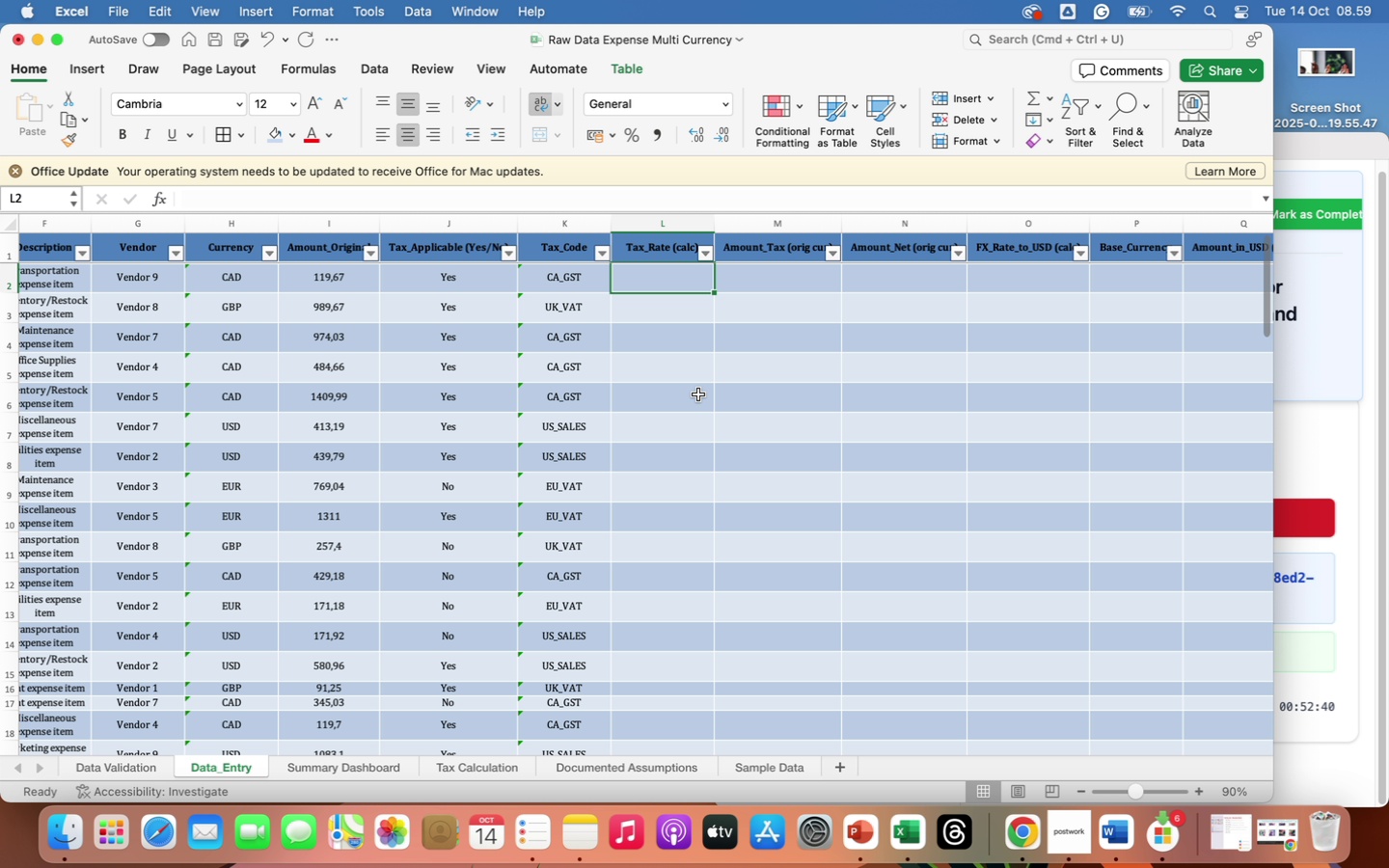 
wait(47.75)
 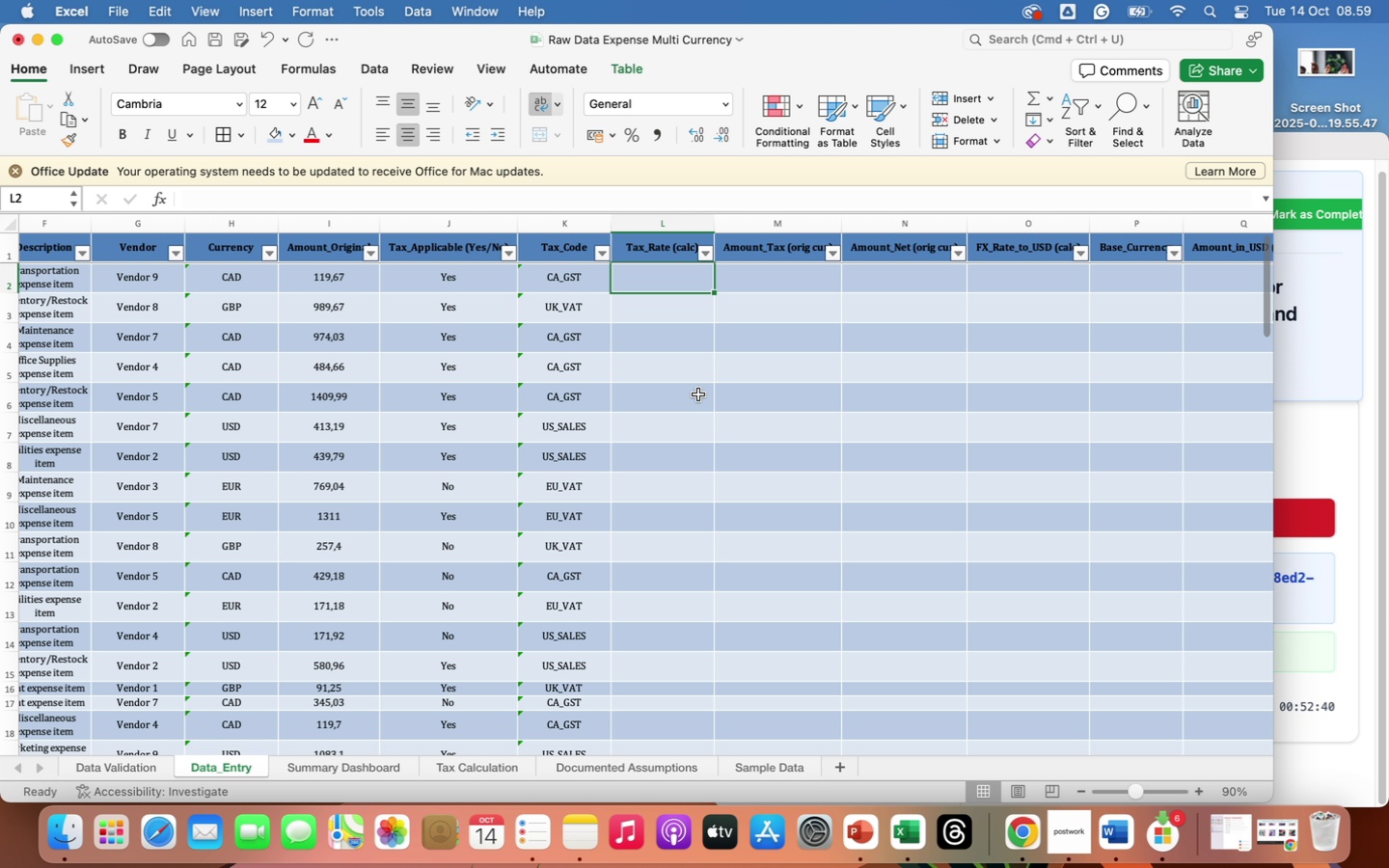 
left_click([710, 303])